 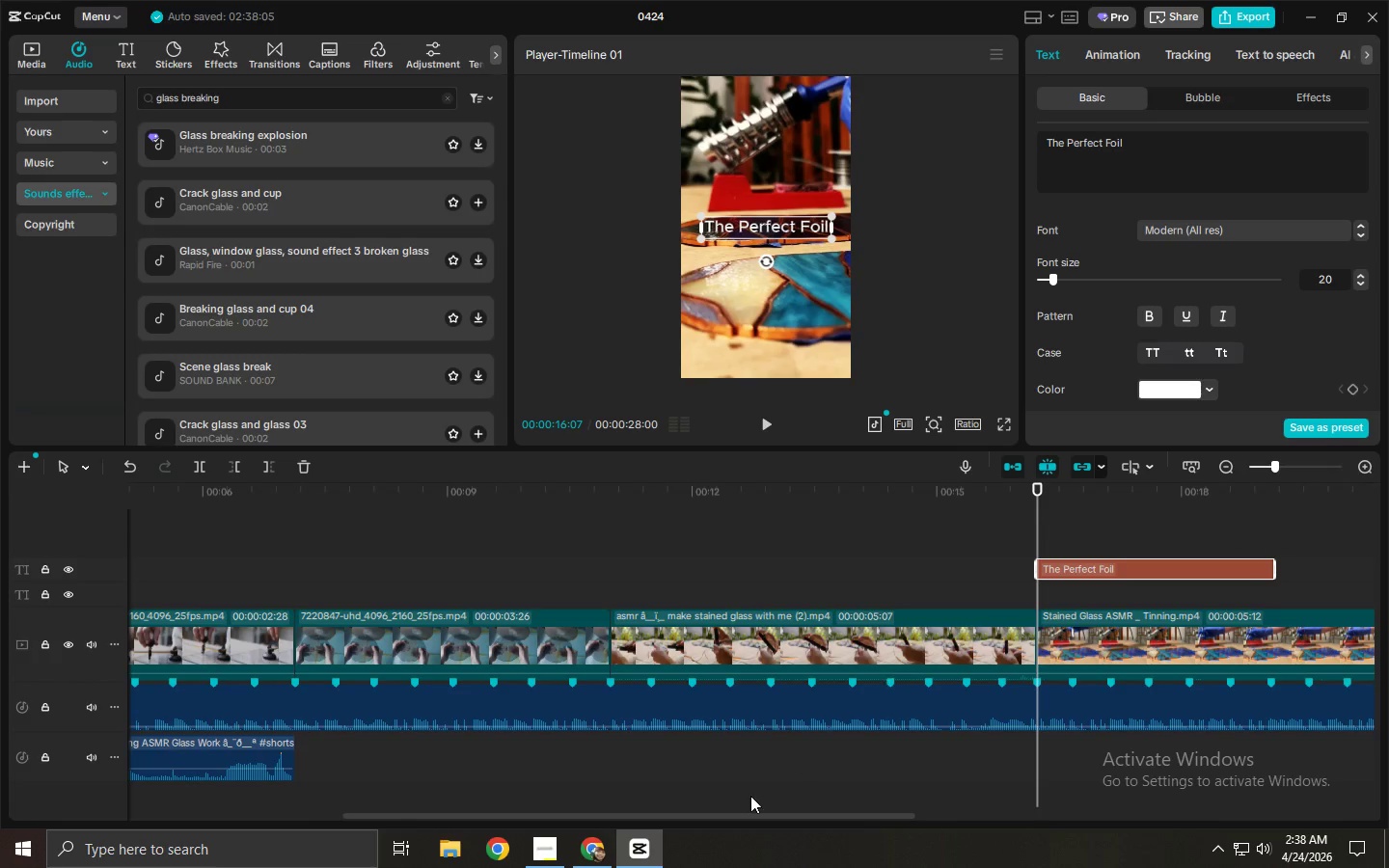 
left_click_drag(start_coordinate=[756, 810], to_coordinate=[952, 808])
 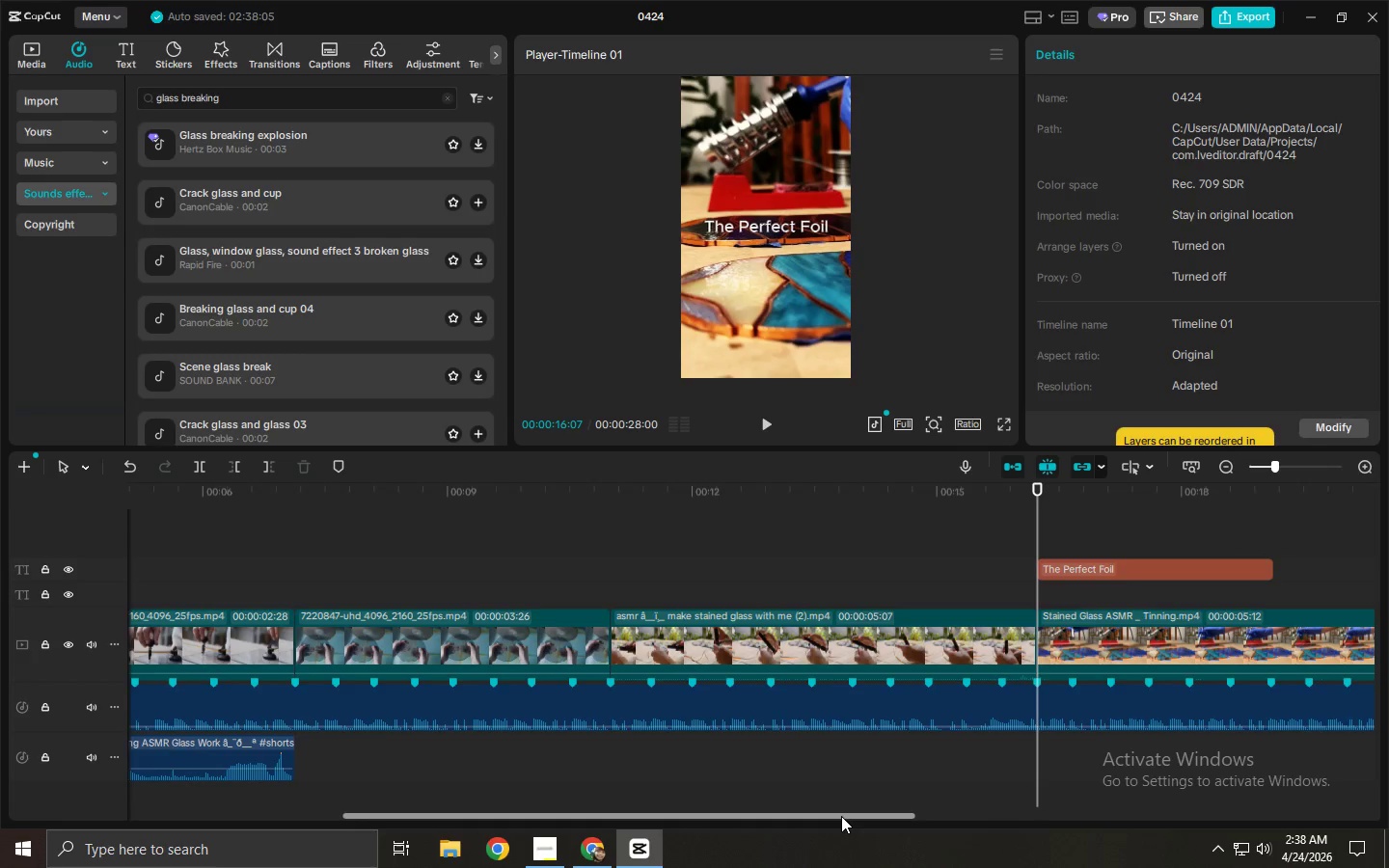 
left_click_drag(start_coordinate=[841, 816], to_coordinate=[1094, 820])
 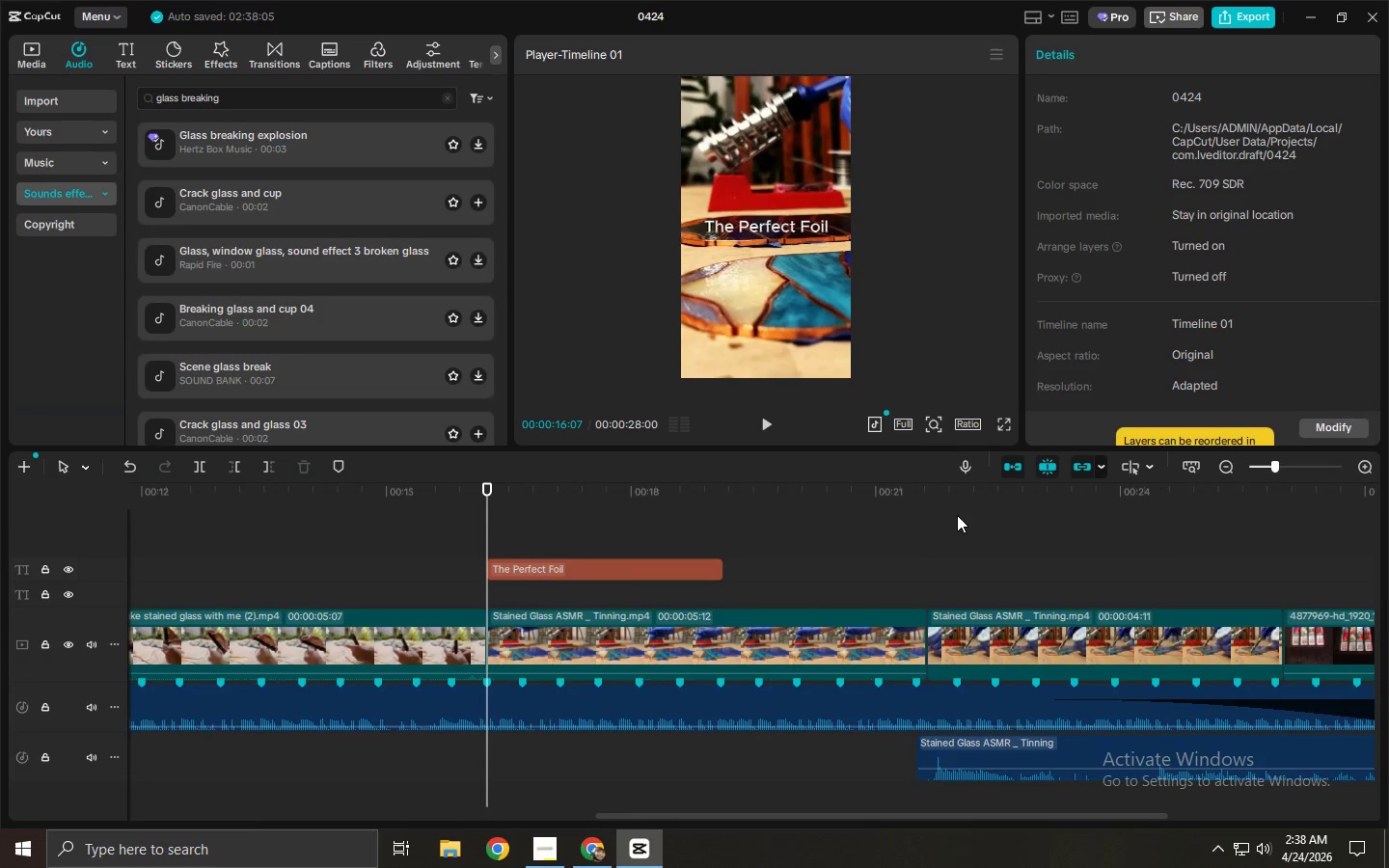 
left_click_drag(start_coordinate=[941, 486], to_coordinate=[928, 489])
 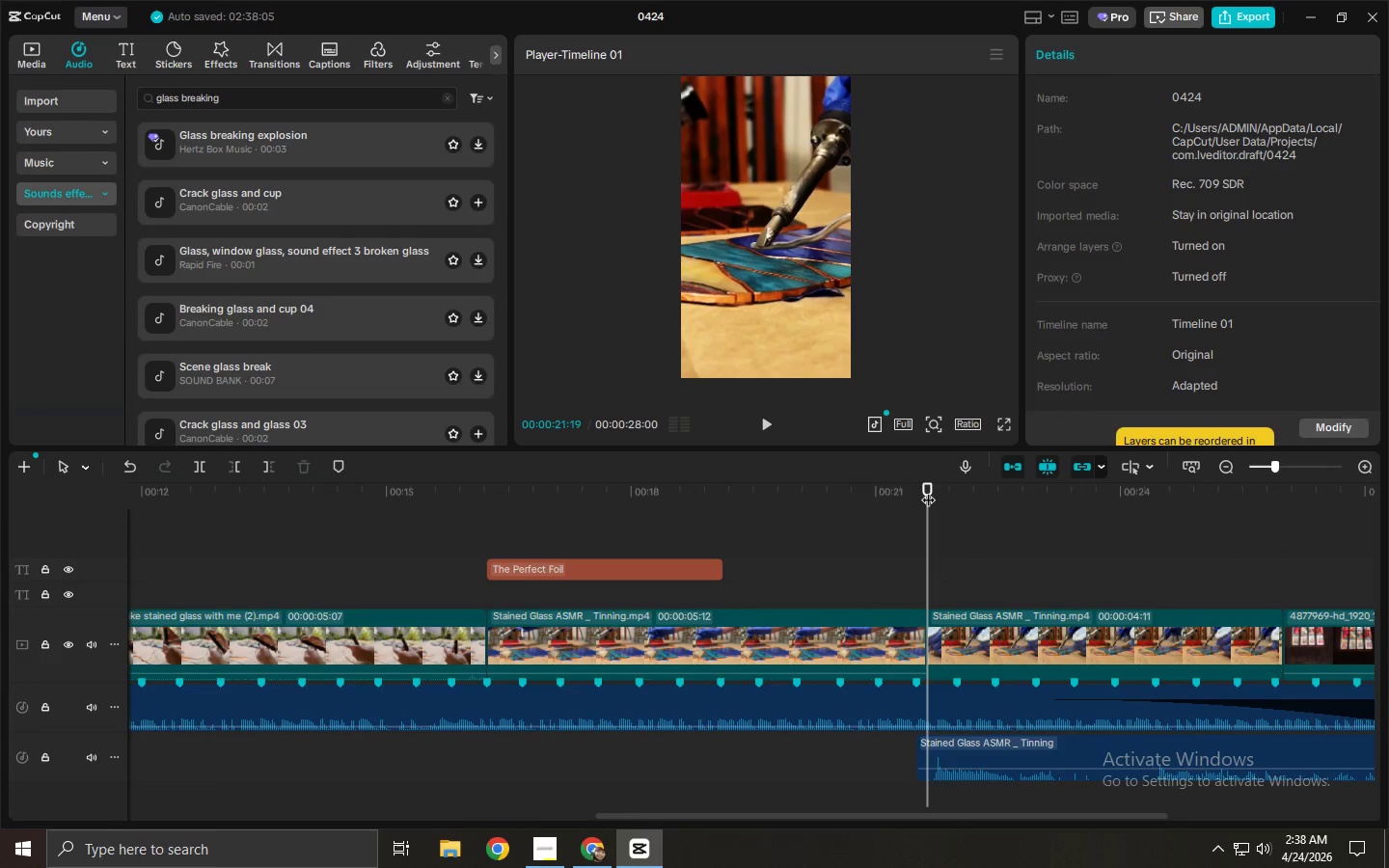 
key(Control+B)
 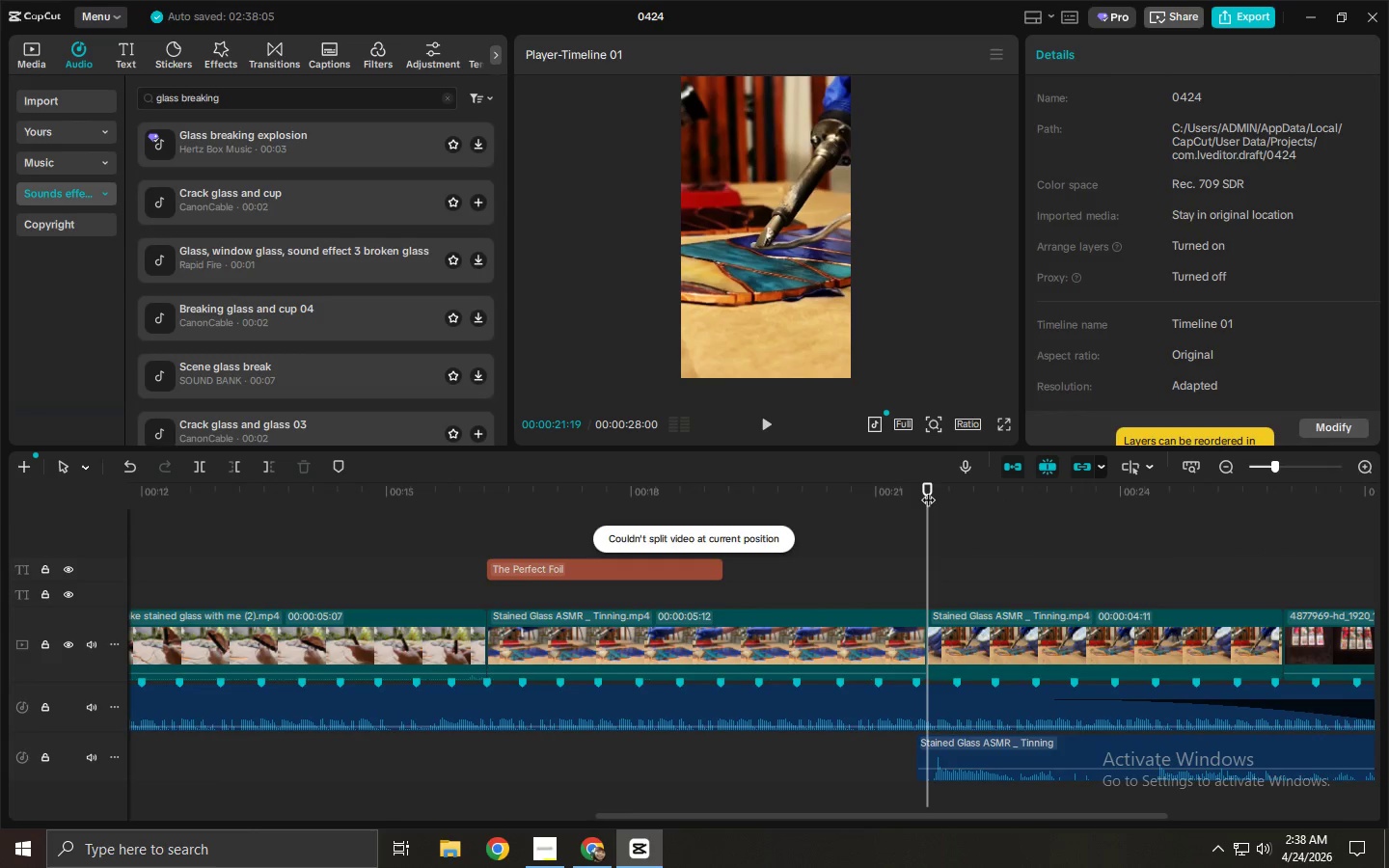 
key(Control+V)
 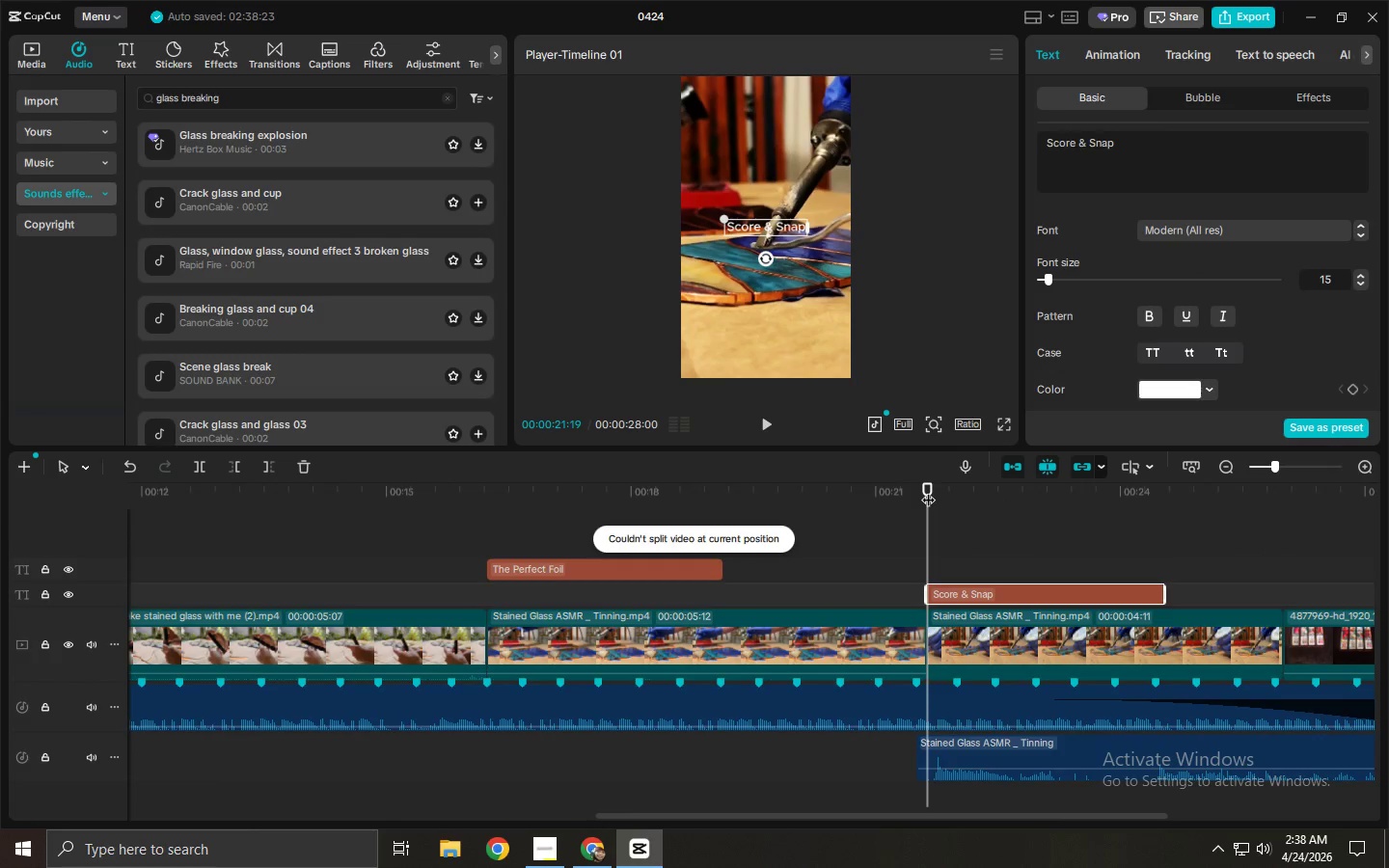 
key(Control+Z)
 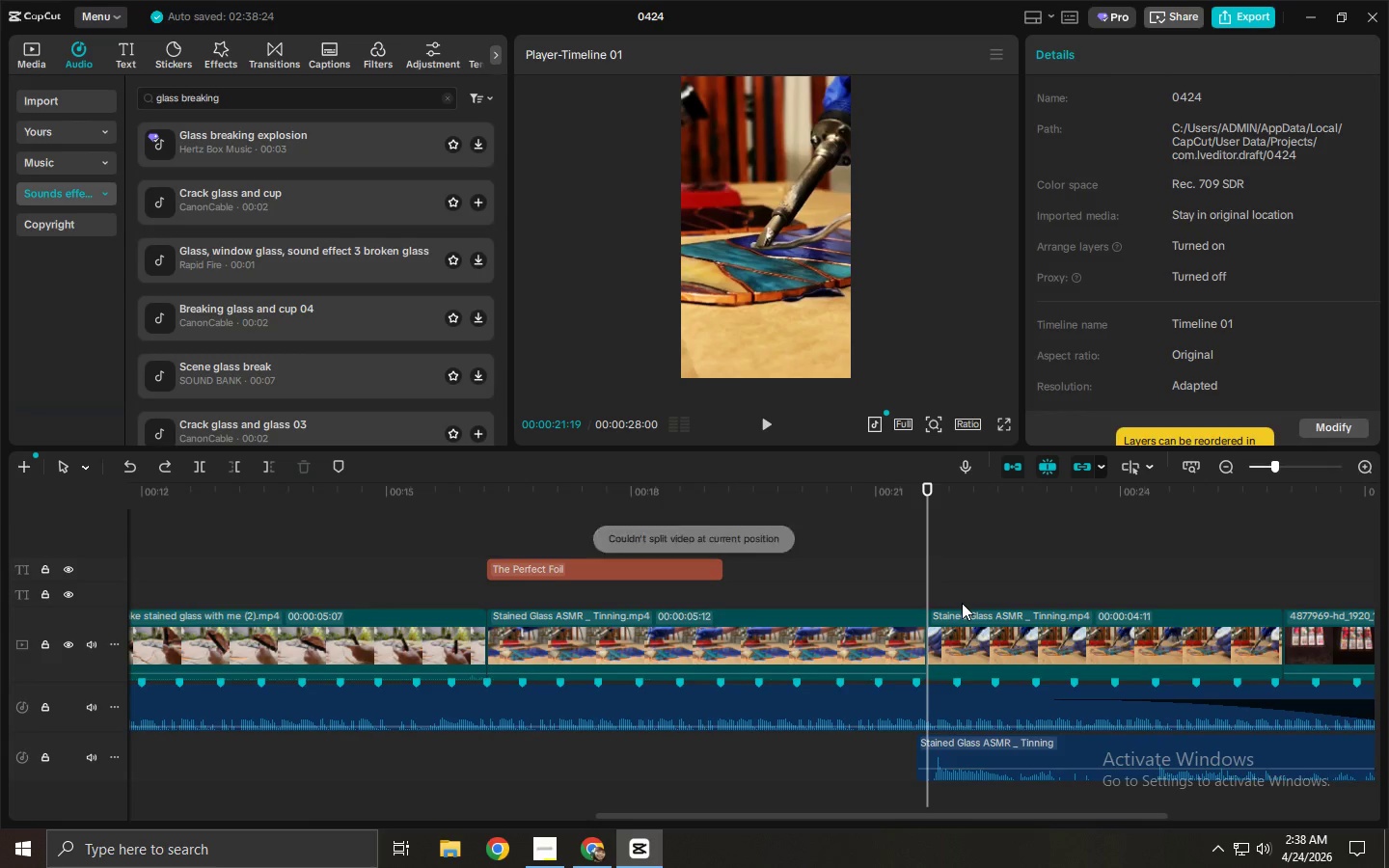 
key(Control+V)
 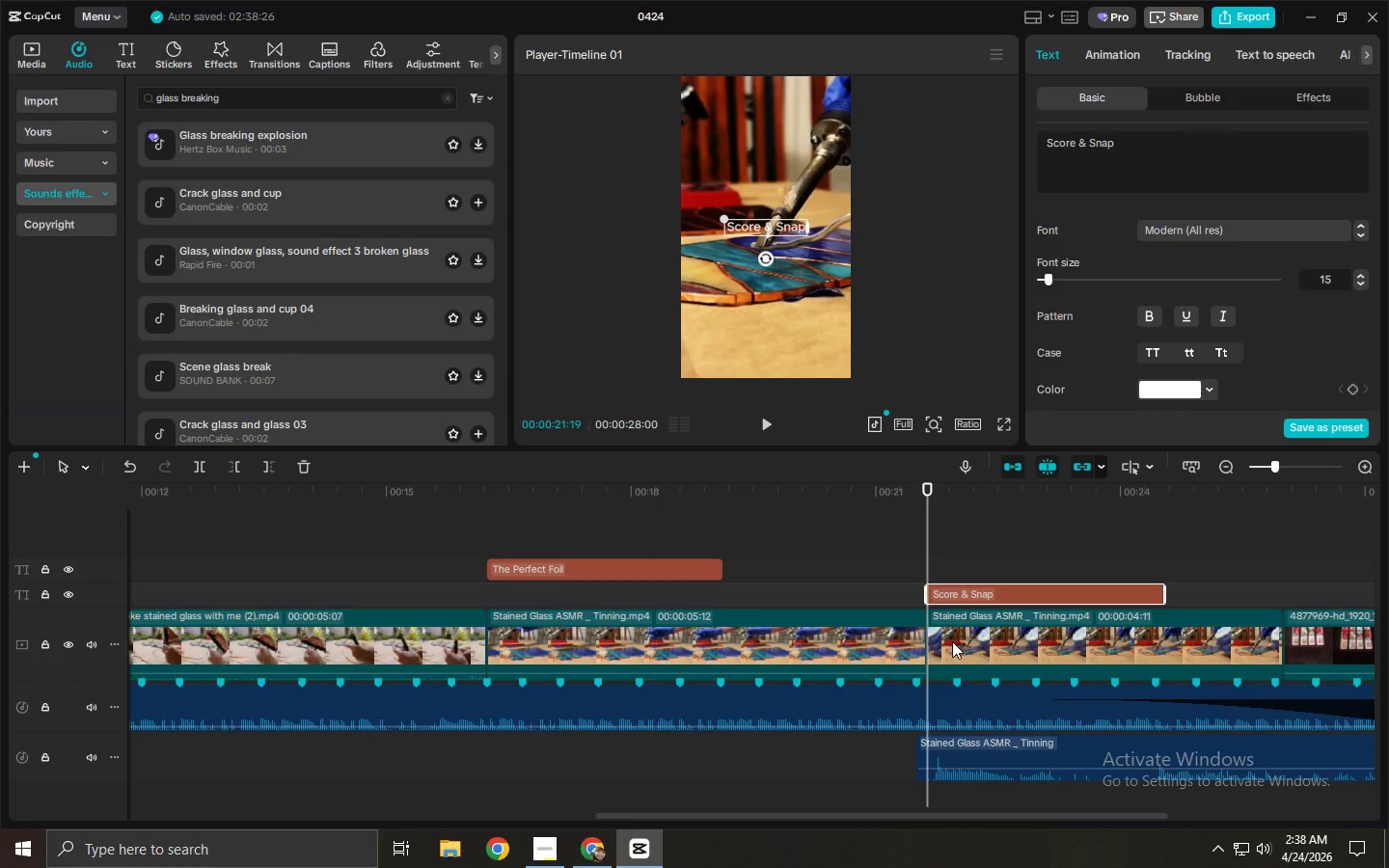 
key(Control+Z)
 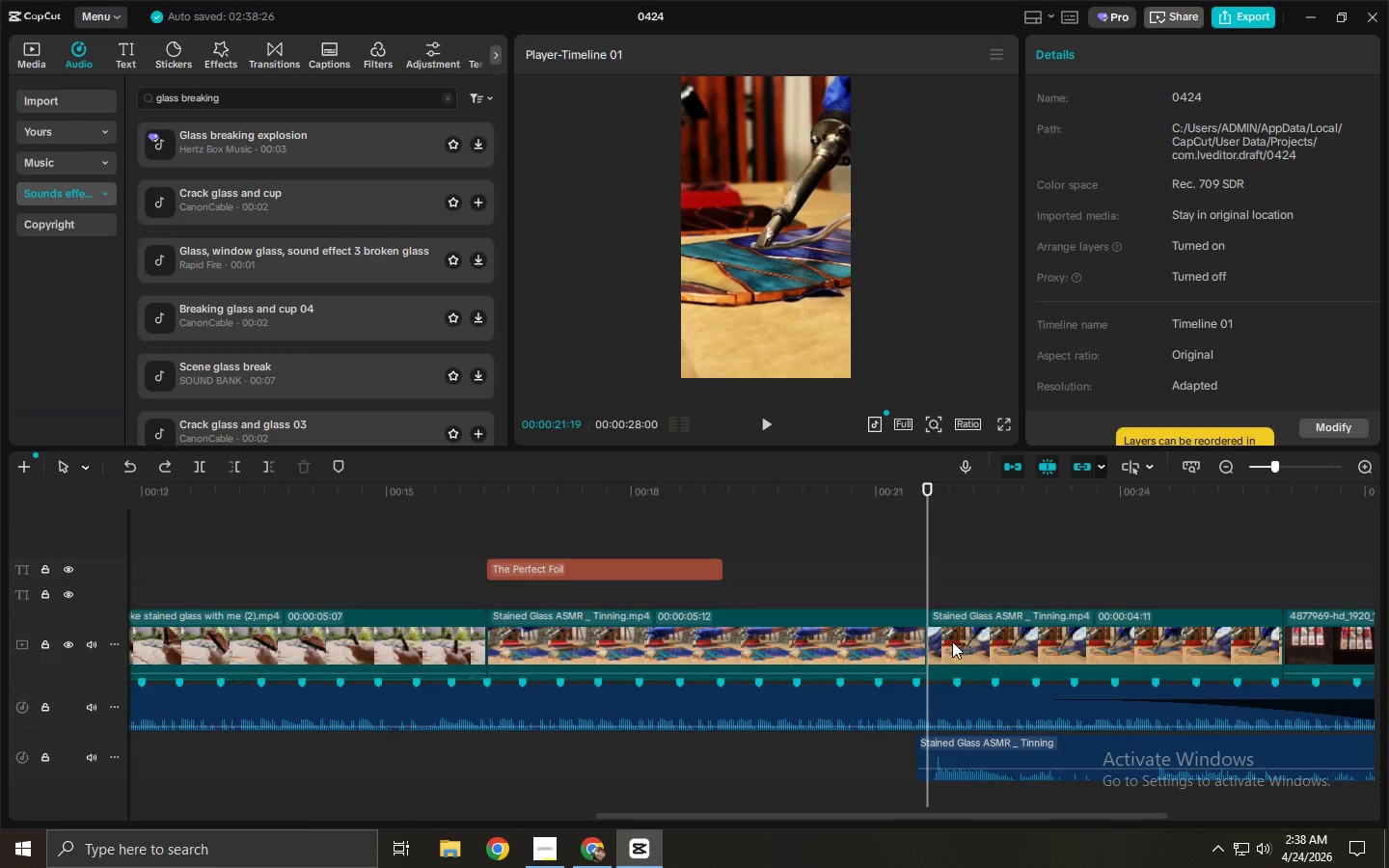 
left_click([952, 641])
 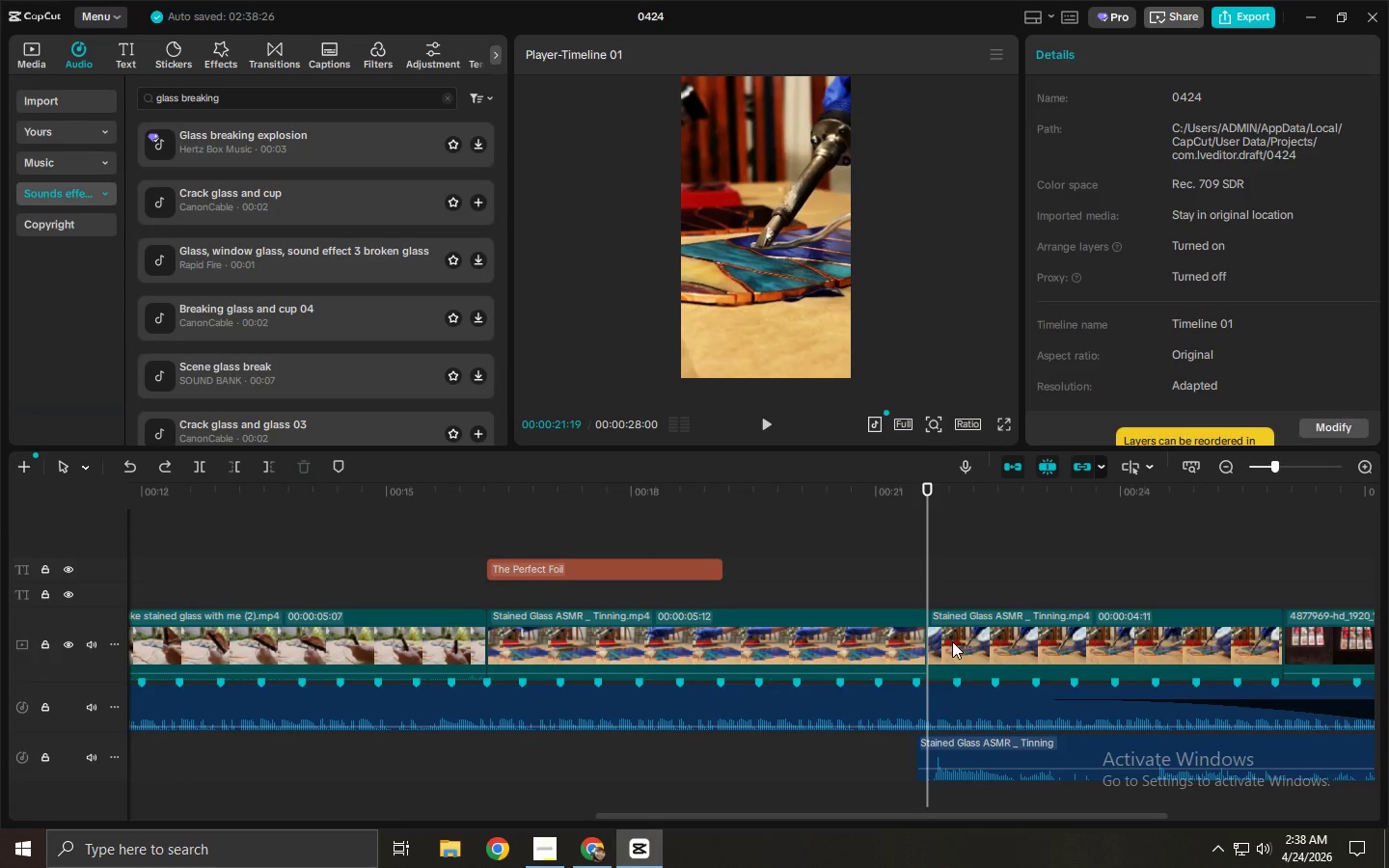 
key(Control+V)
 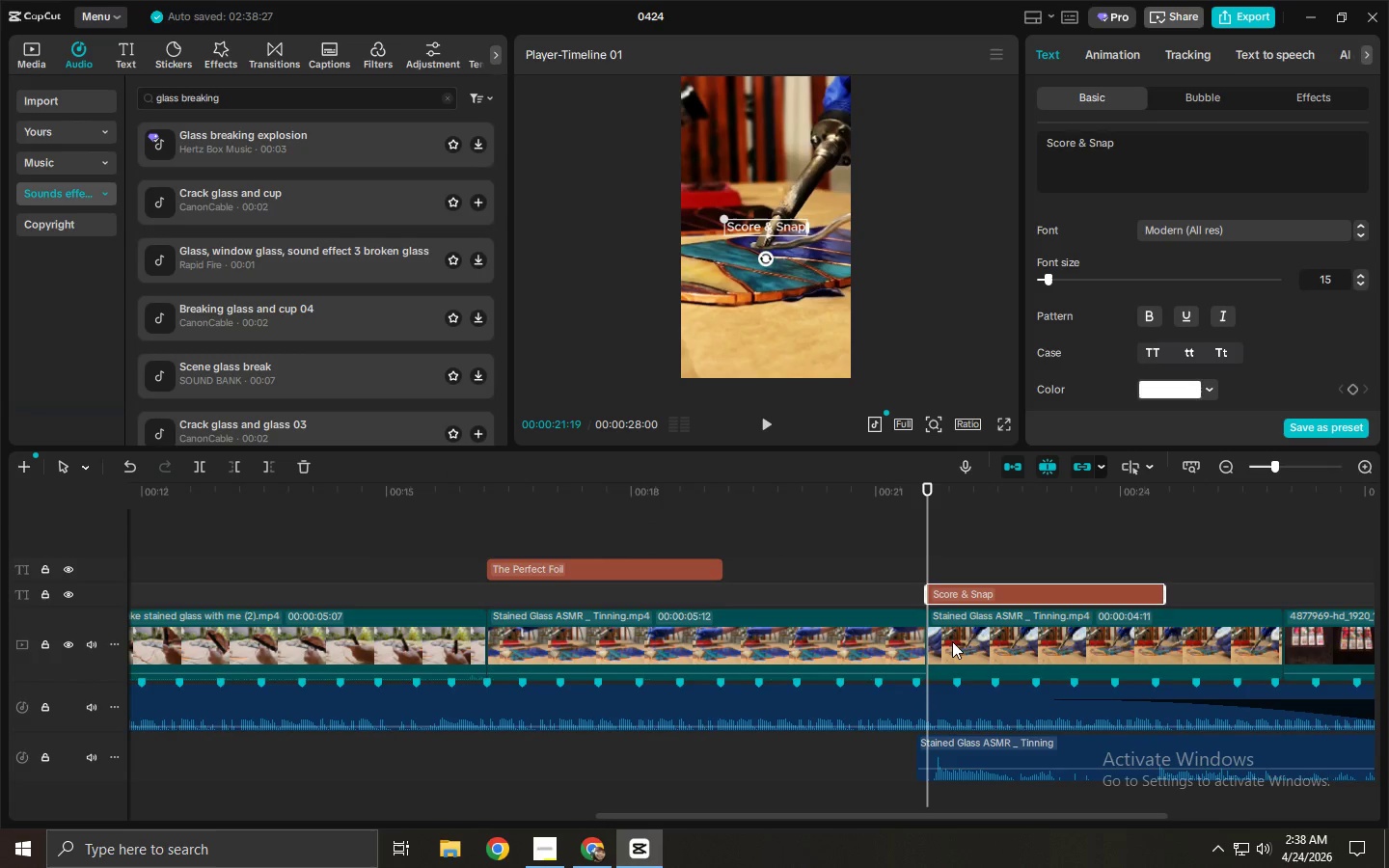 
left_click([952, 641])
 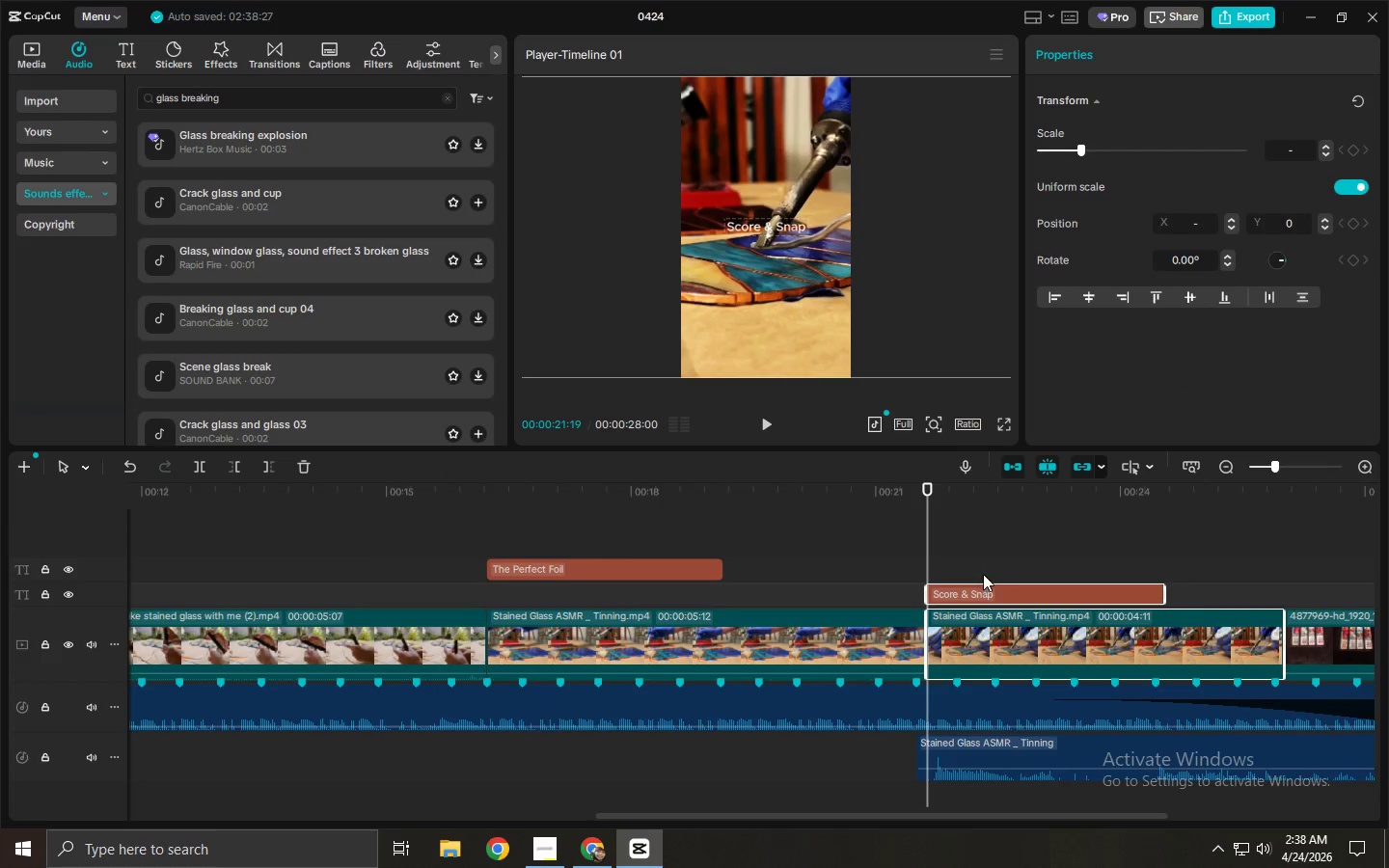 
double_click([983, 583])
 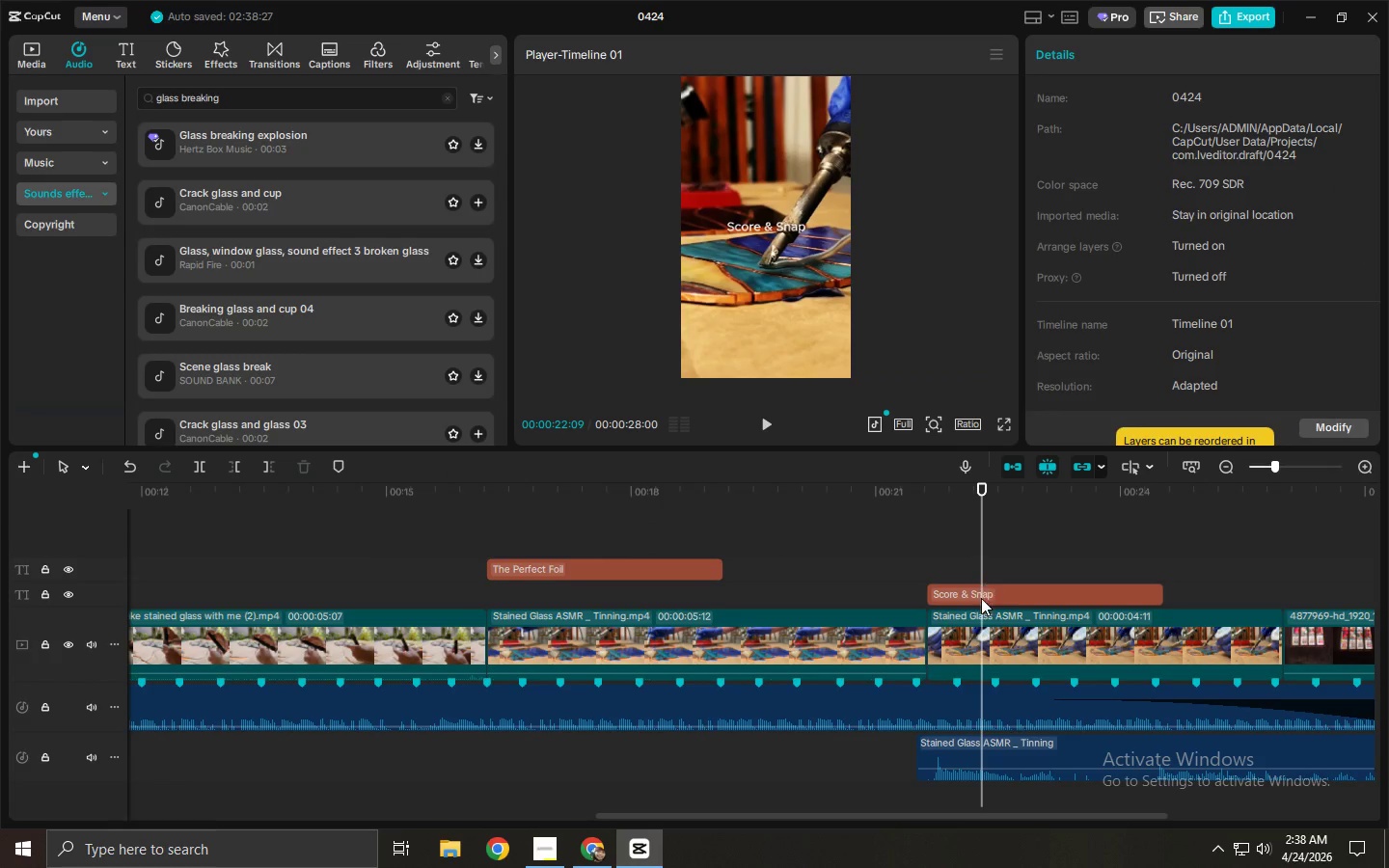 
left_click([981, 599])
 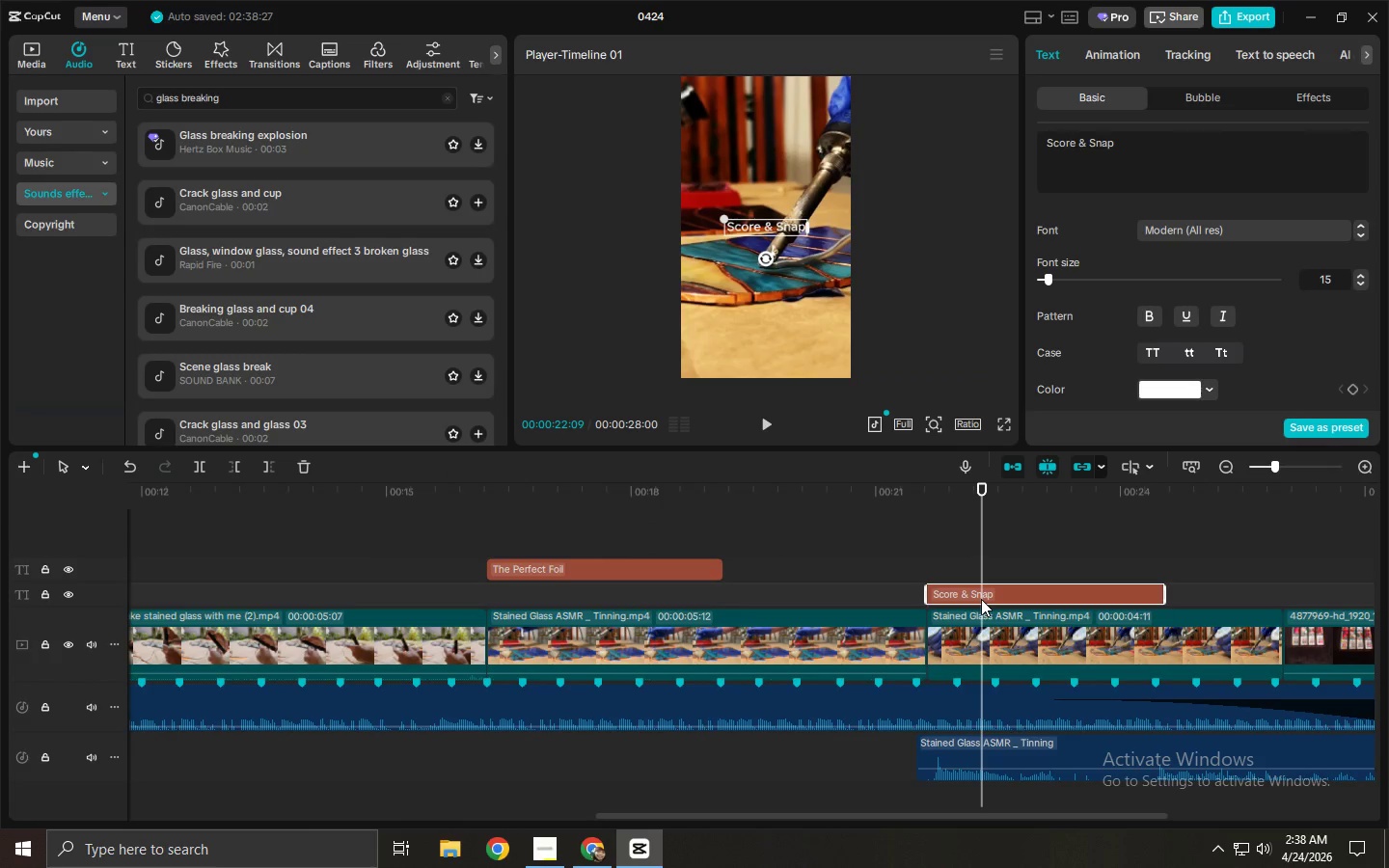 
key(NumpadSubtract)
 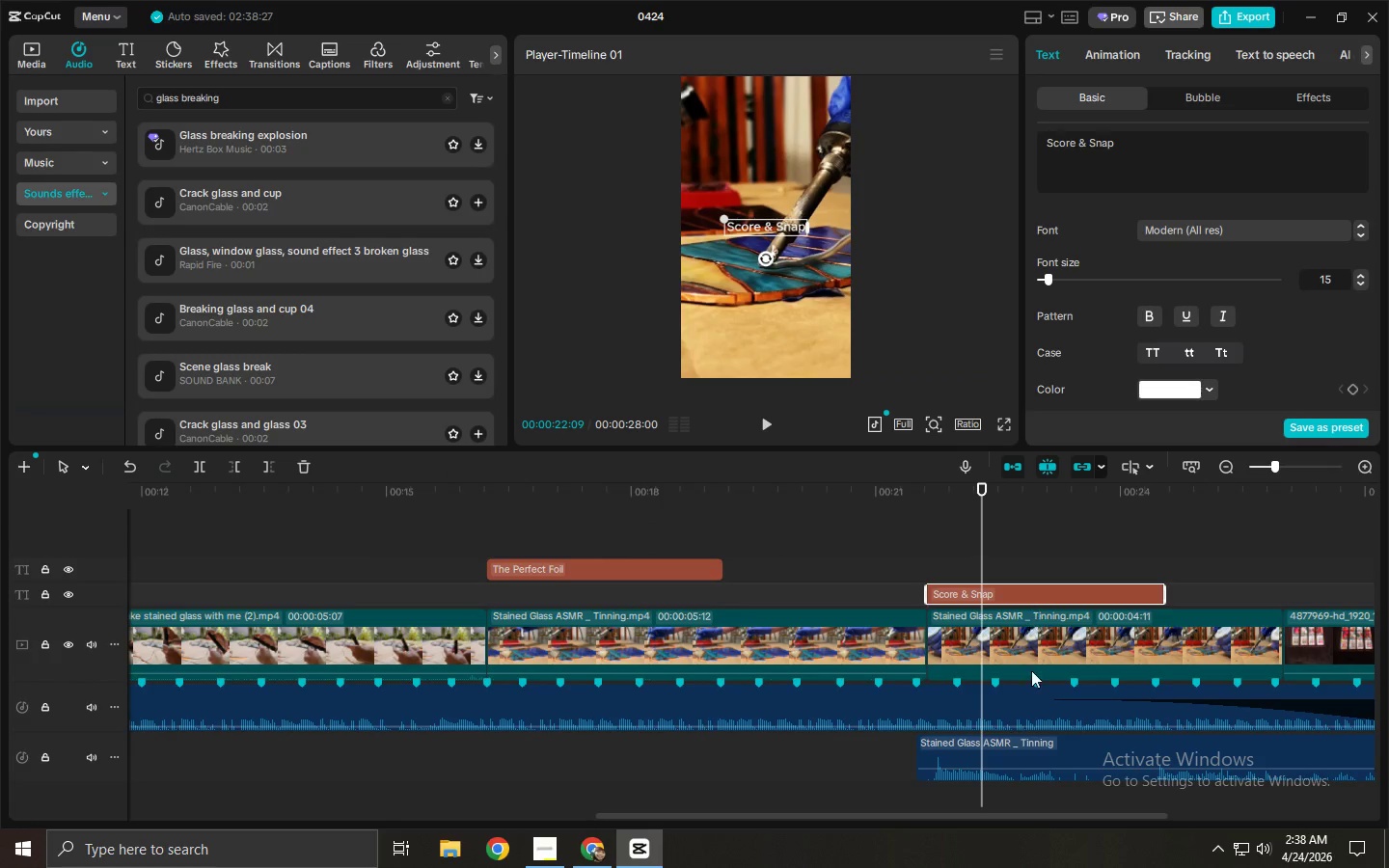 
left_click([1031, 670])
 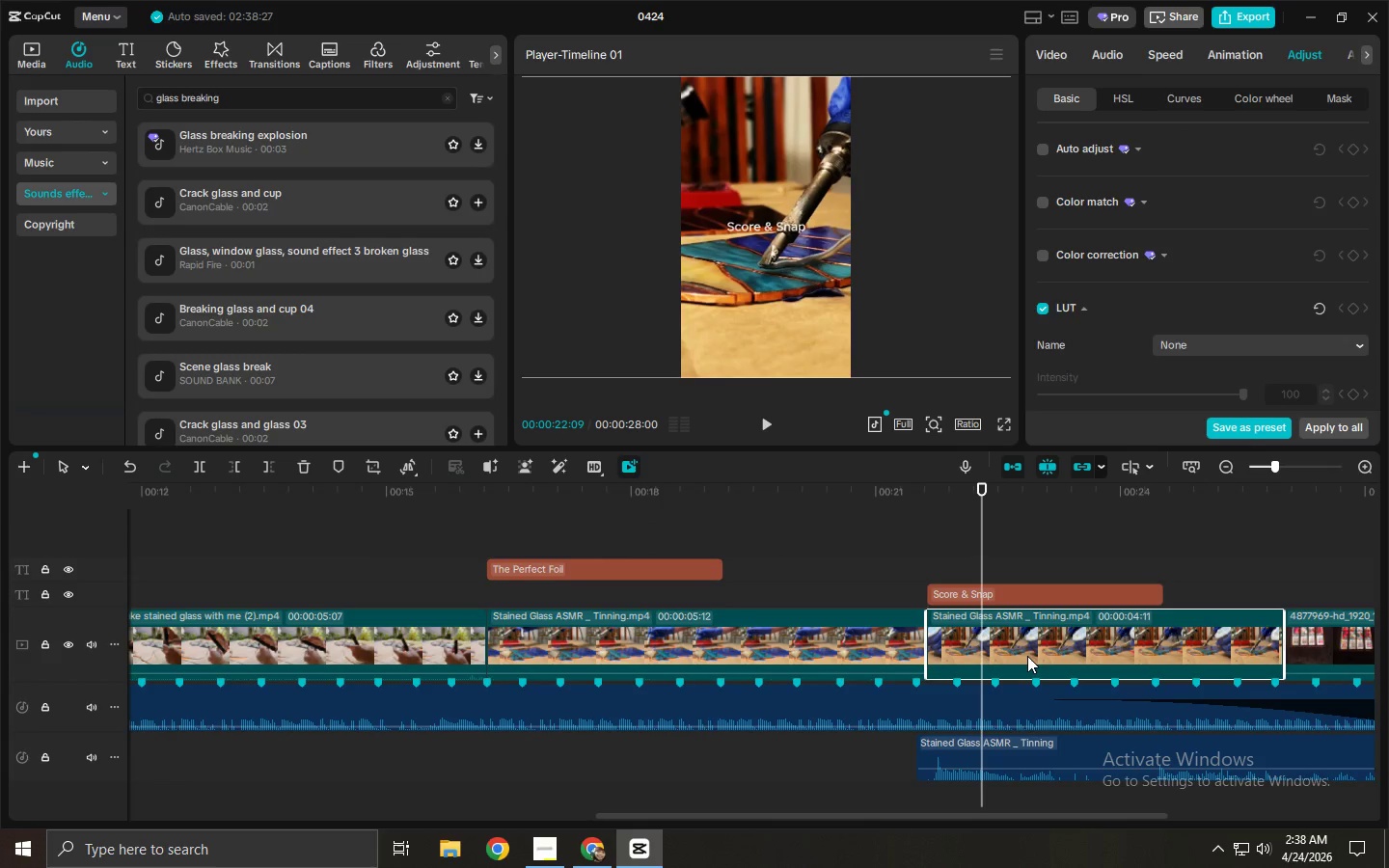 
key(Control+V)
 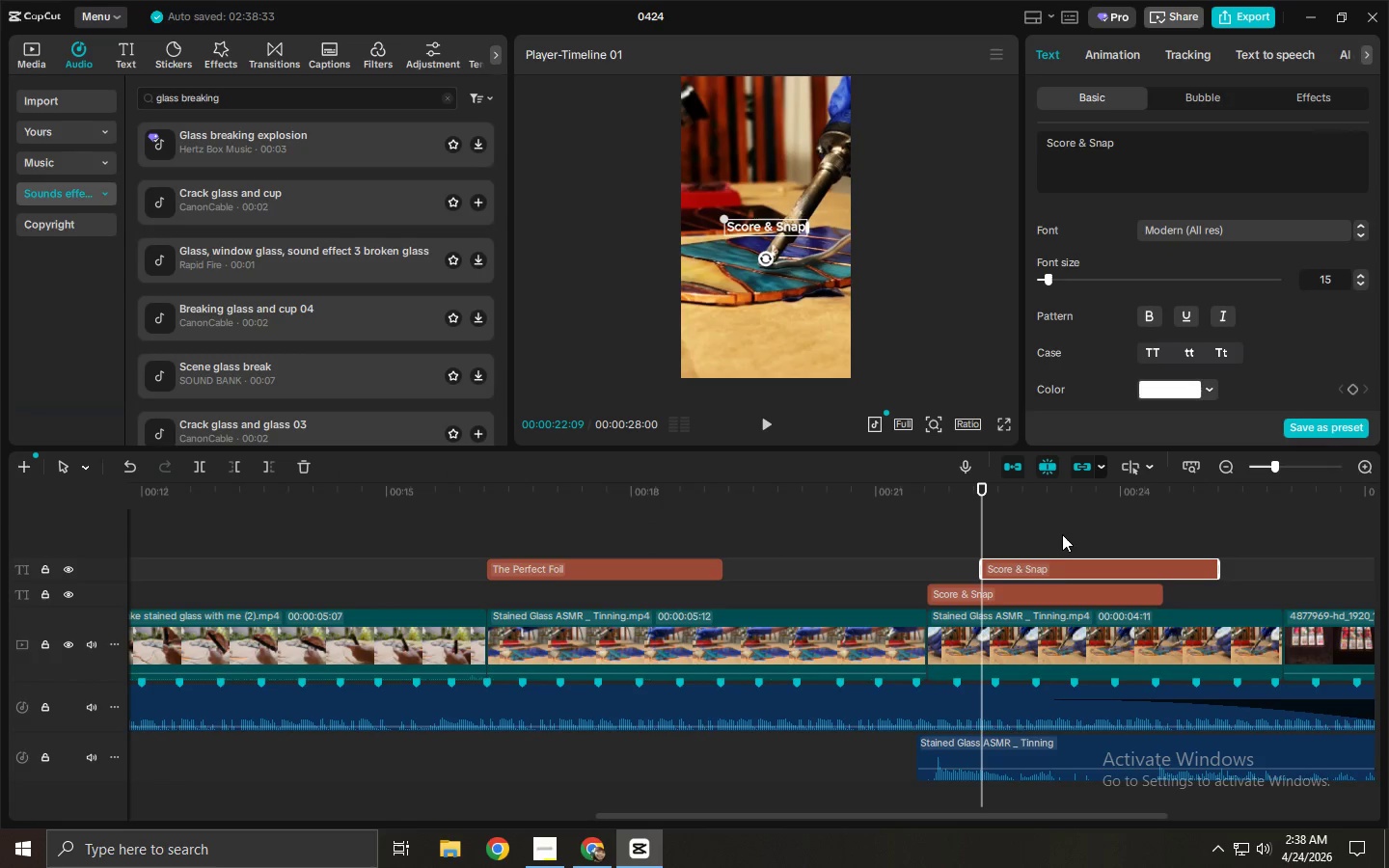 
left_click([1058, 561])
 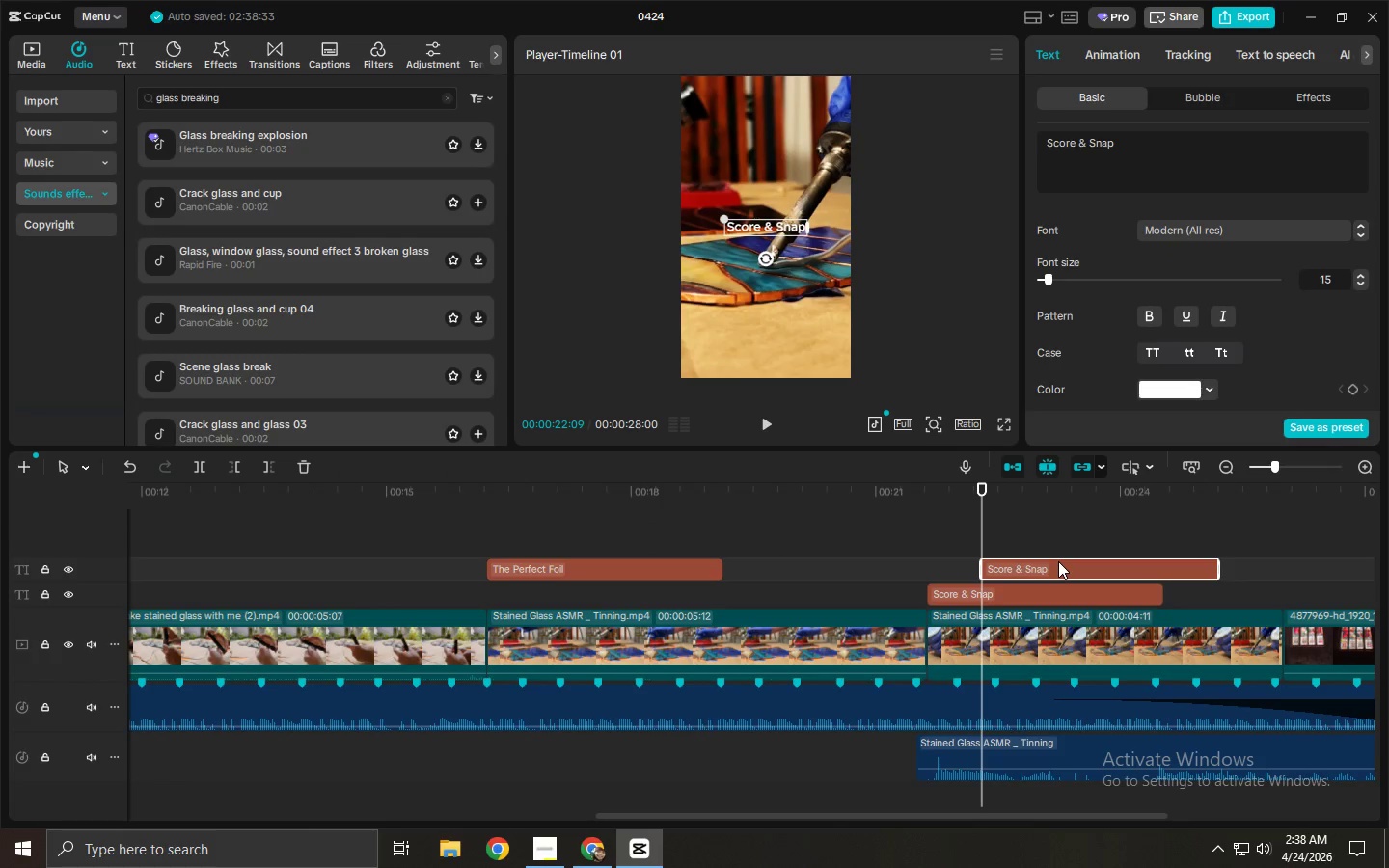 
key(NumpadSubtract)
 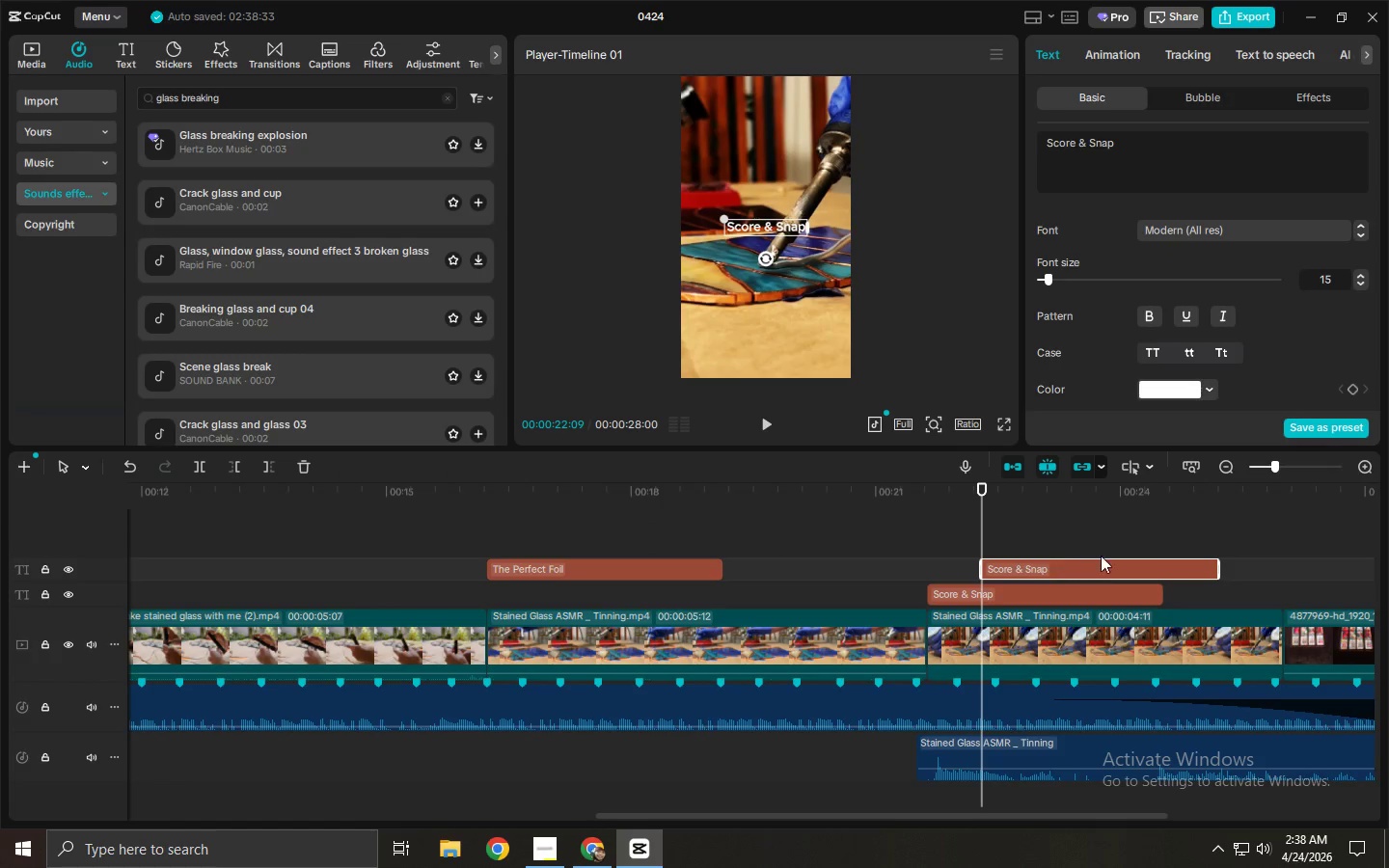 
key(NumpadSubtract)
 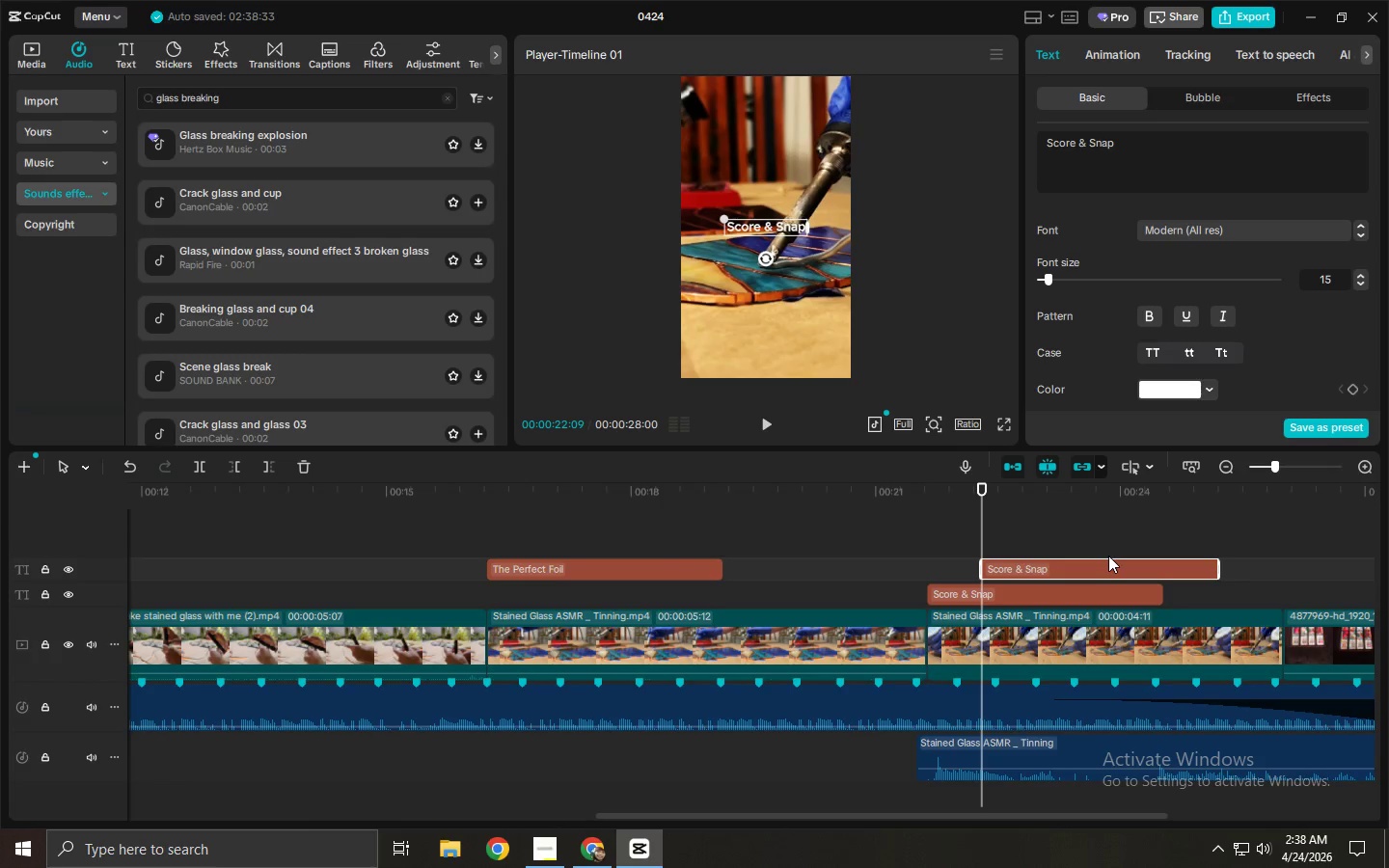 
wait(12.03)
 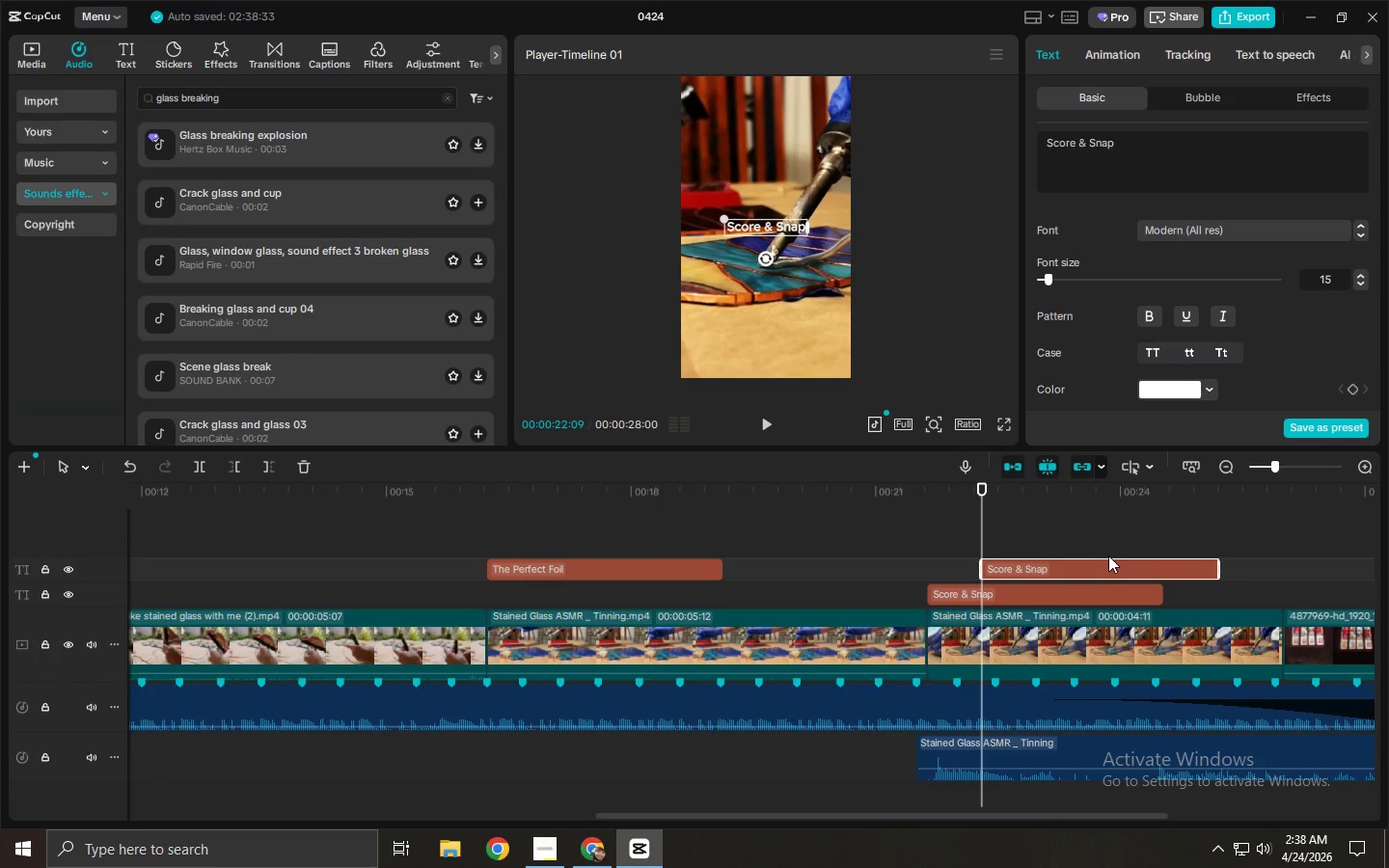 
left_click_drag(start_coordinate=[645, 564], to_coordinate=[363, 556])
 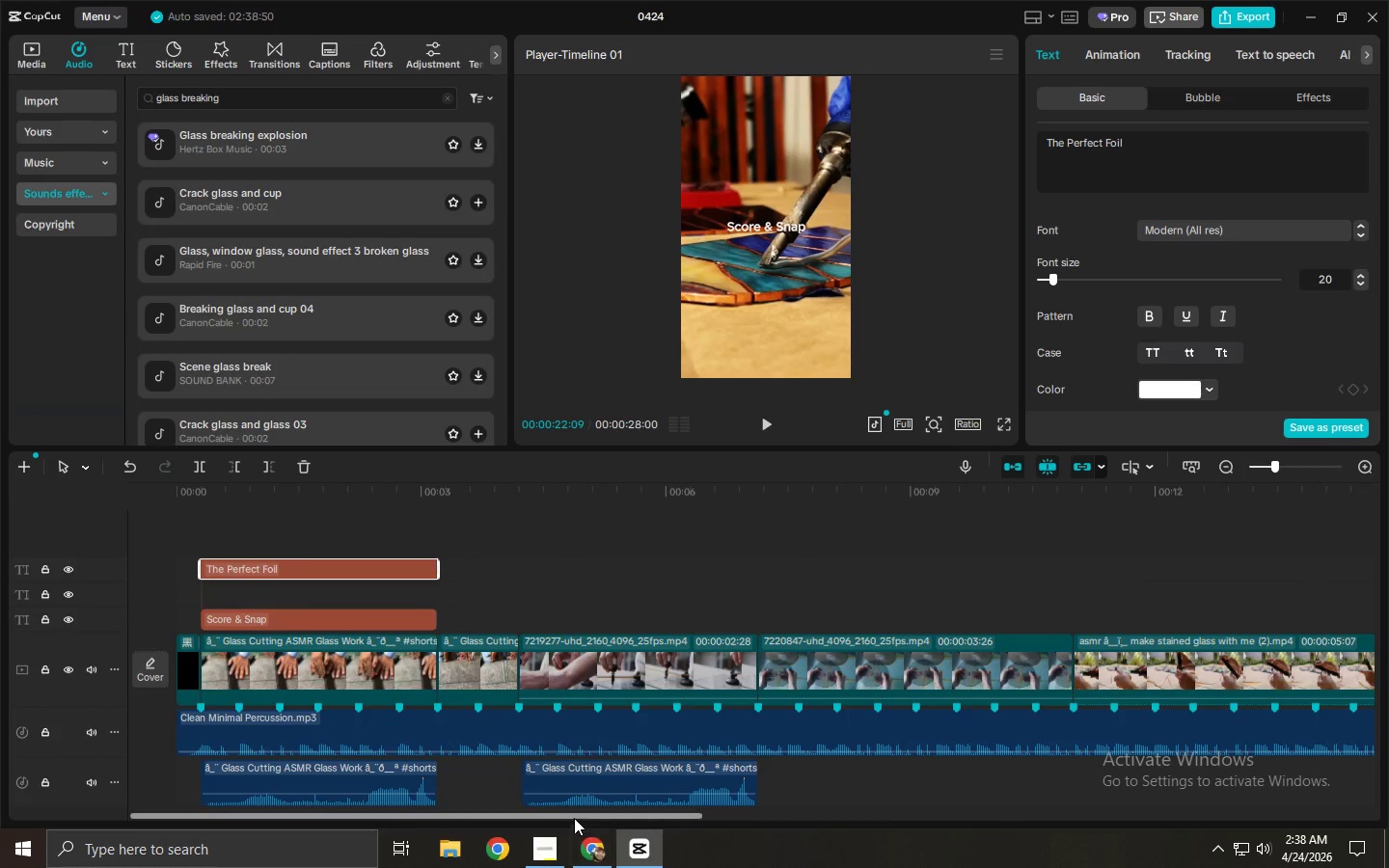 
left_click_drag(start_coordinate=[572, 816], to_coordinate=[1139, 769])
 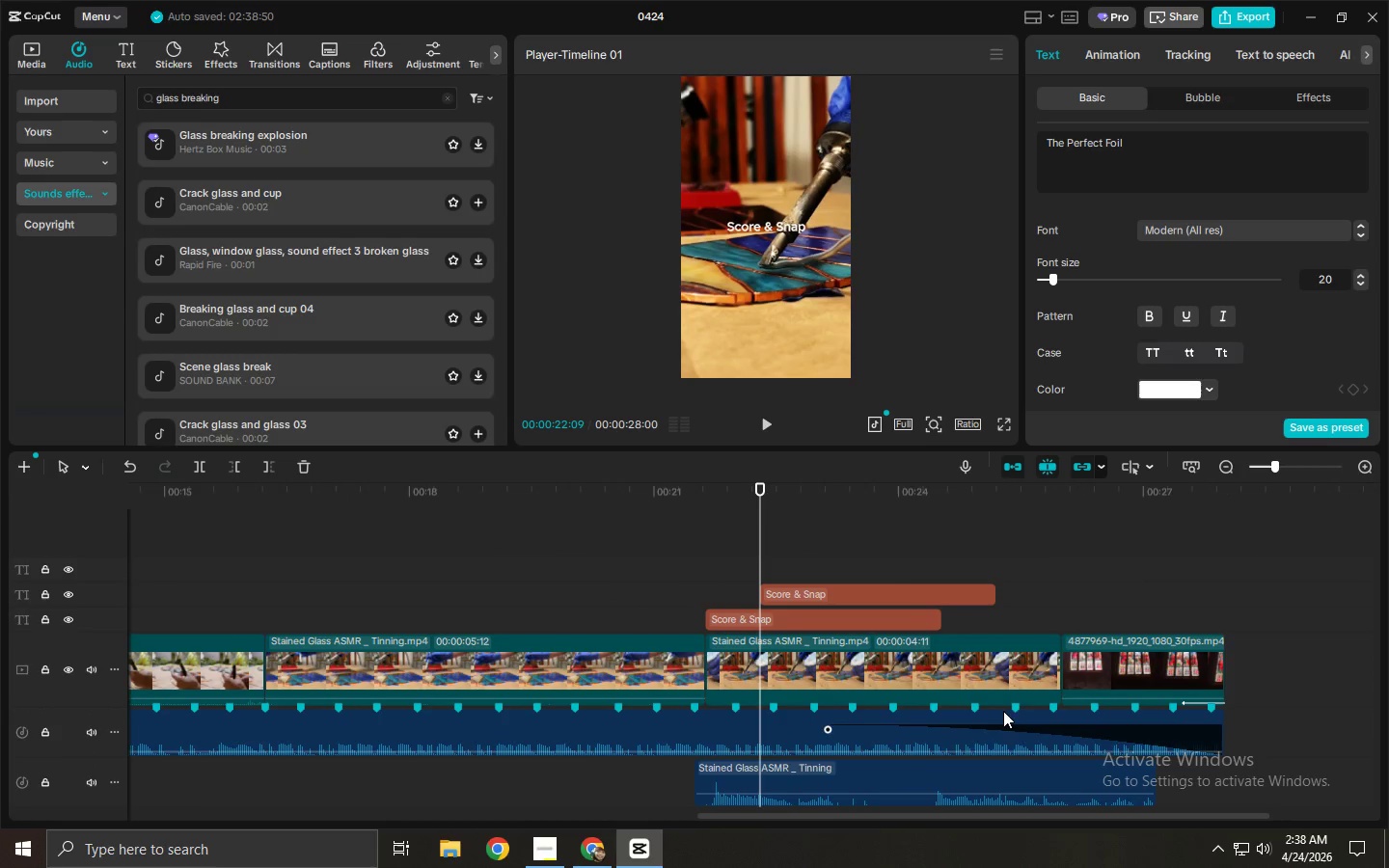 
left_click([869, 593])
 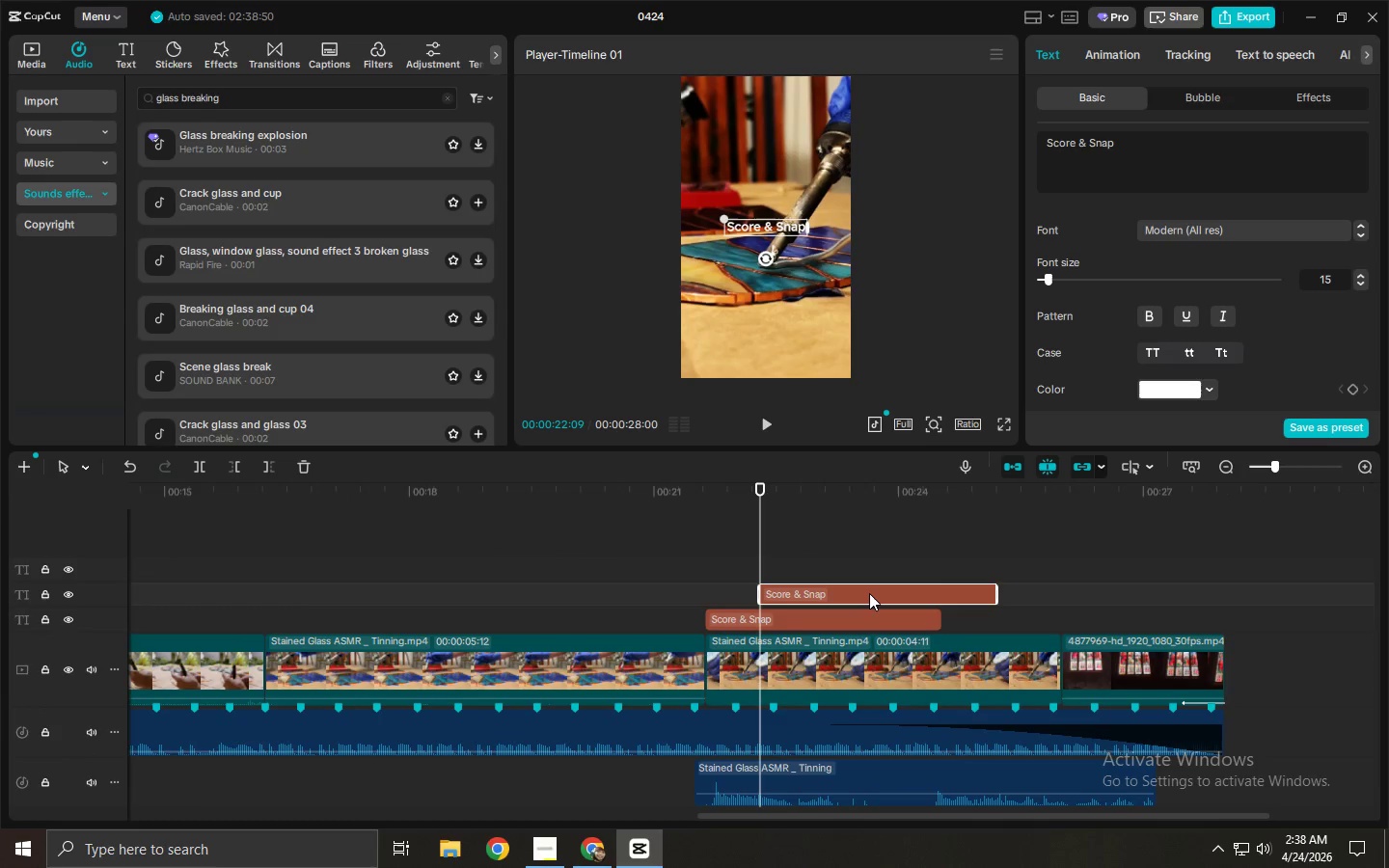 
key(Delete)
 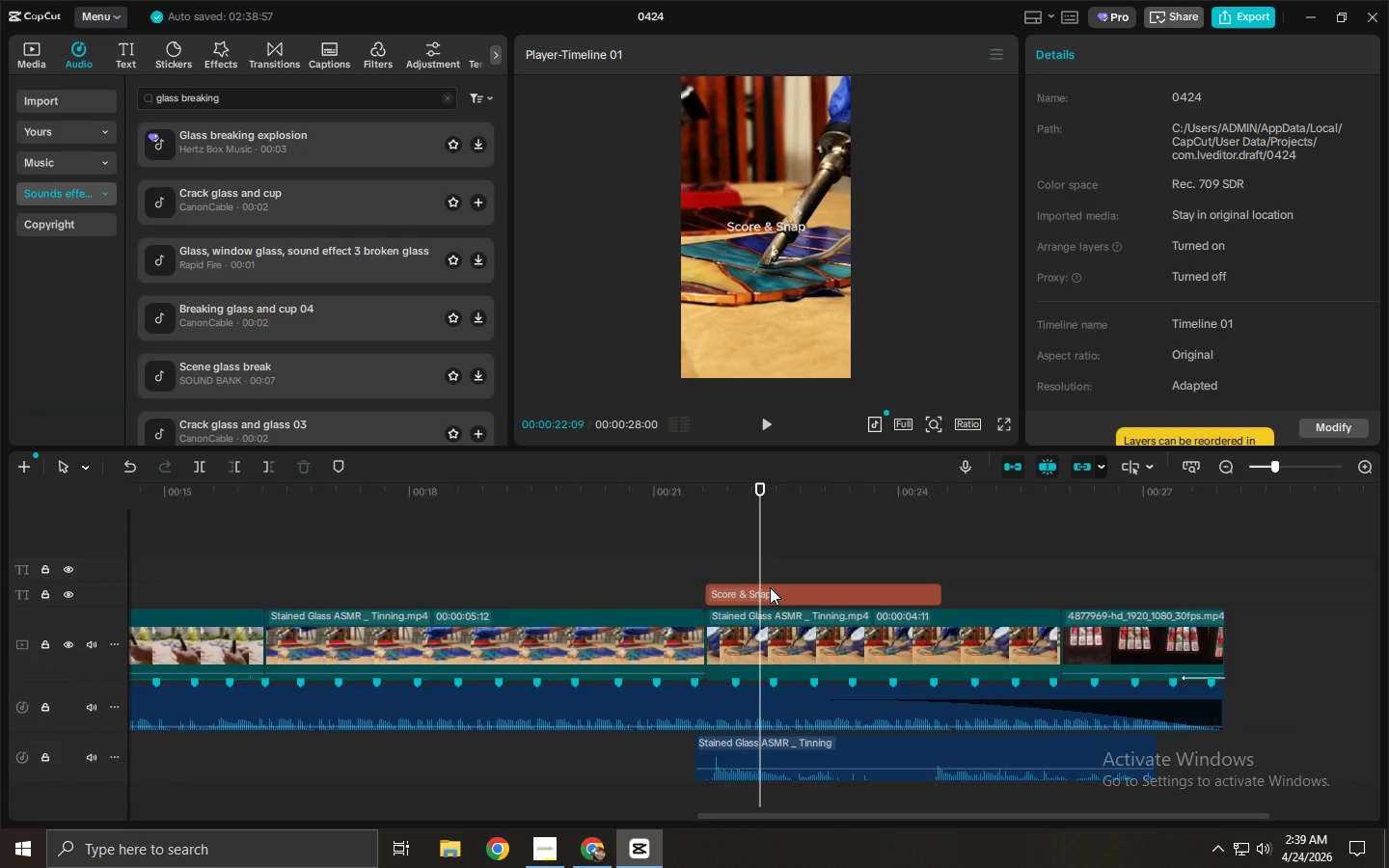 
wait(5.12)
 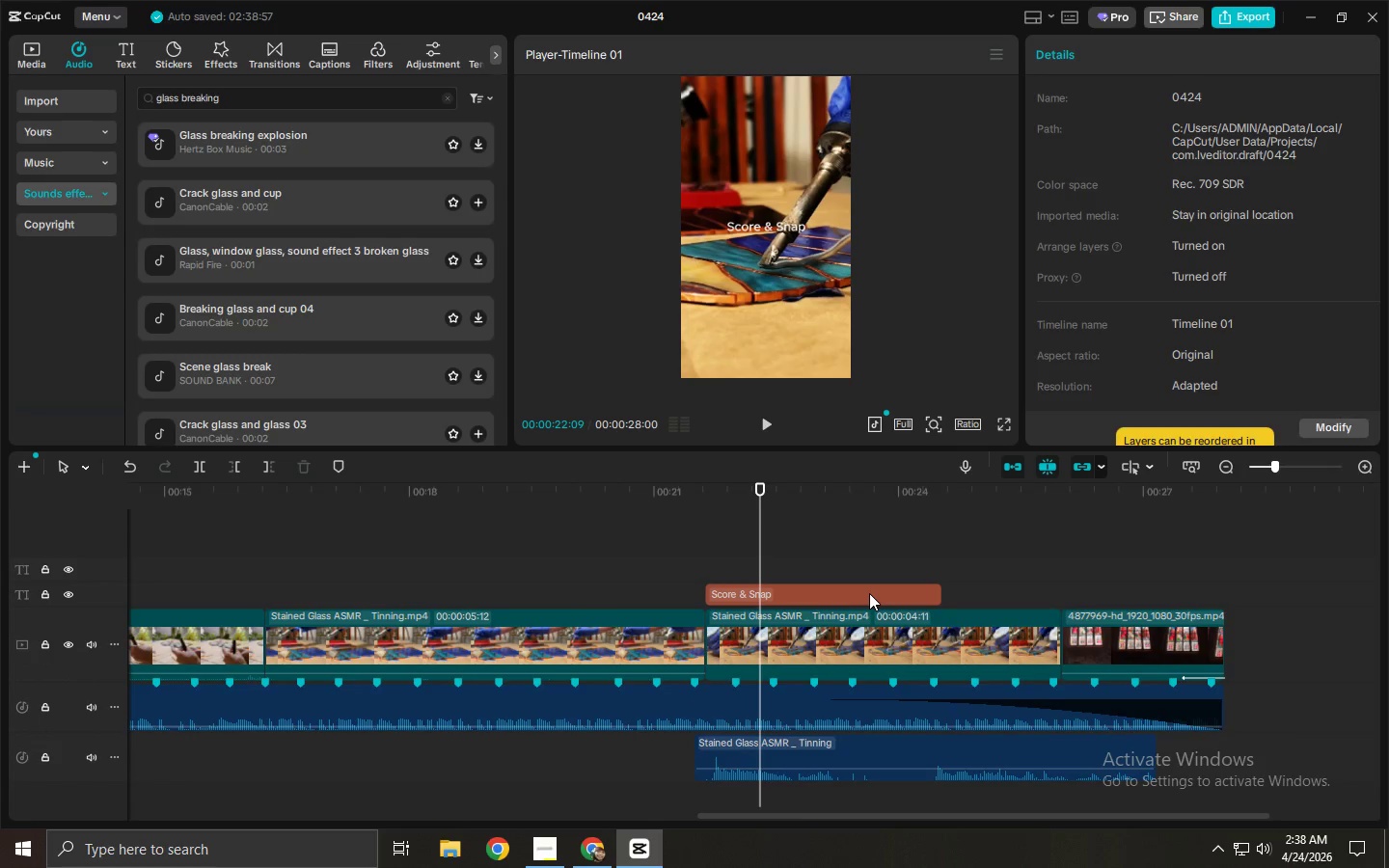 
left_click([692, 629])
 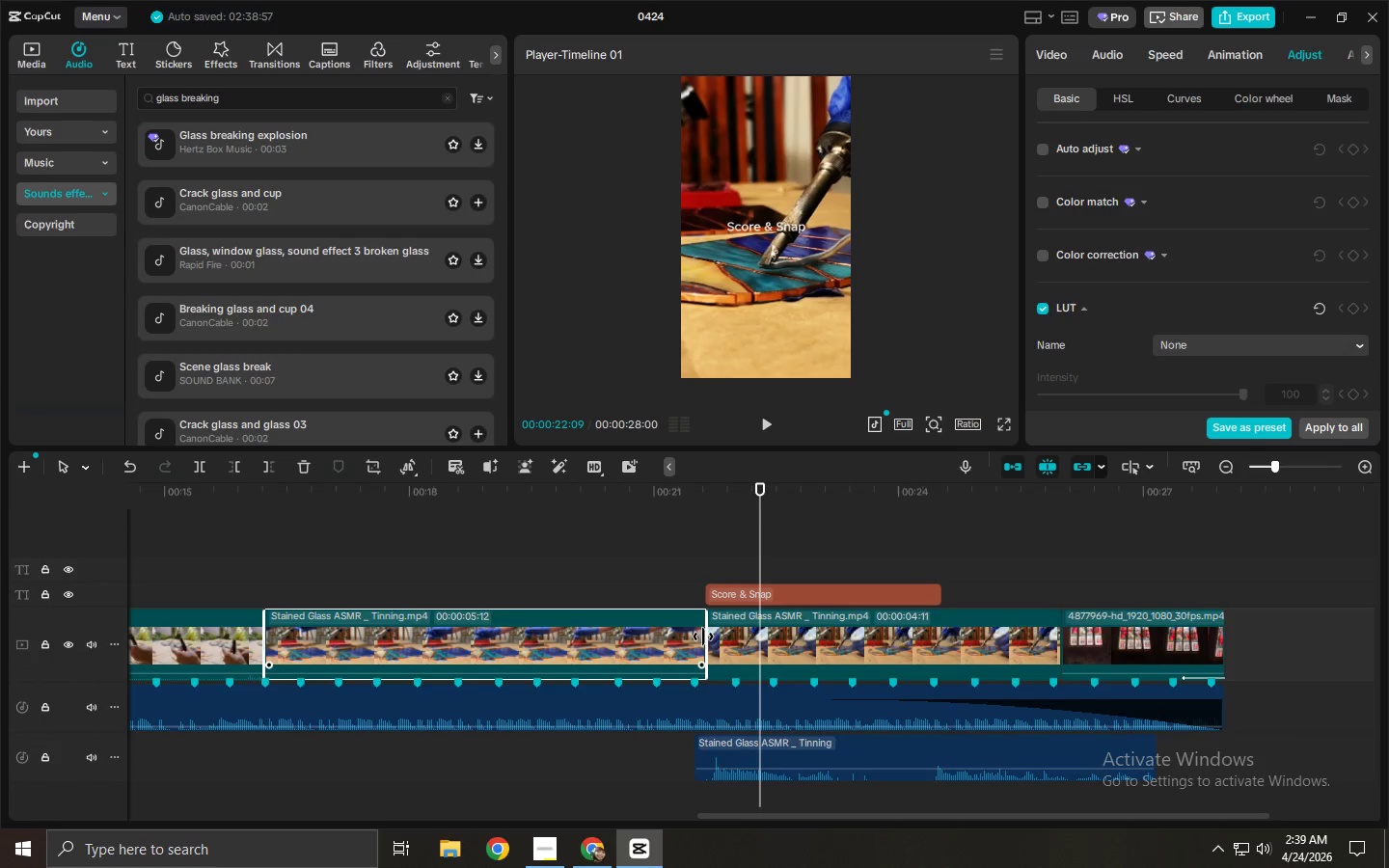 
left_click_drag(start_coordinate=[702, 637], to_coordinate=[694, 639])
 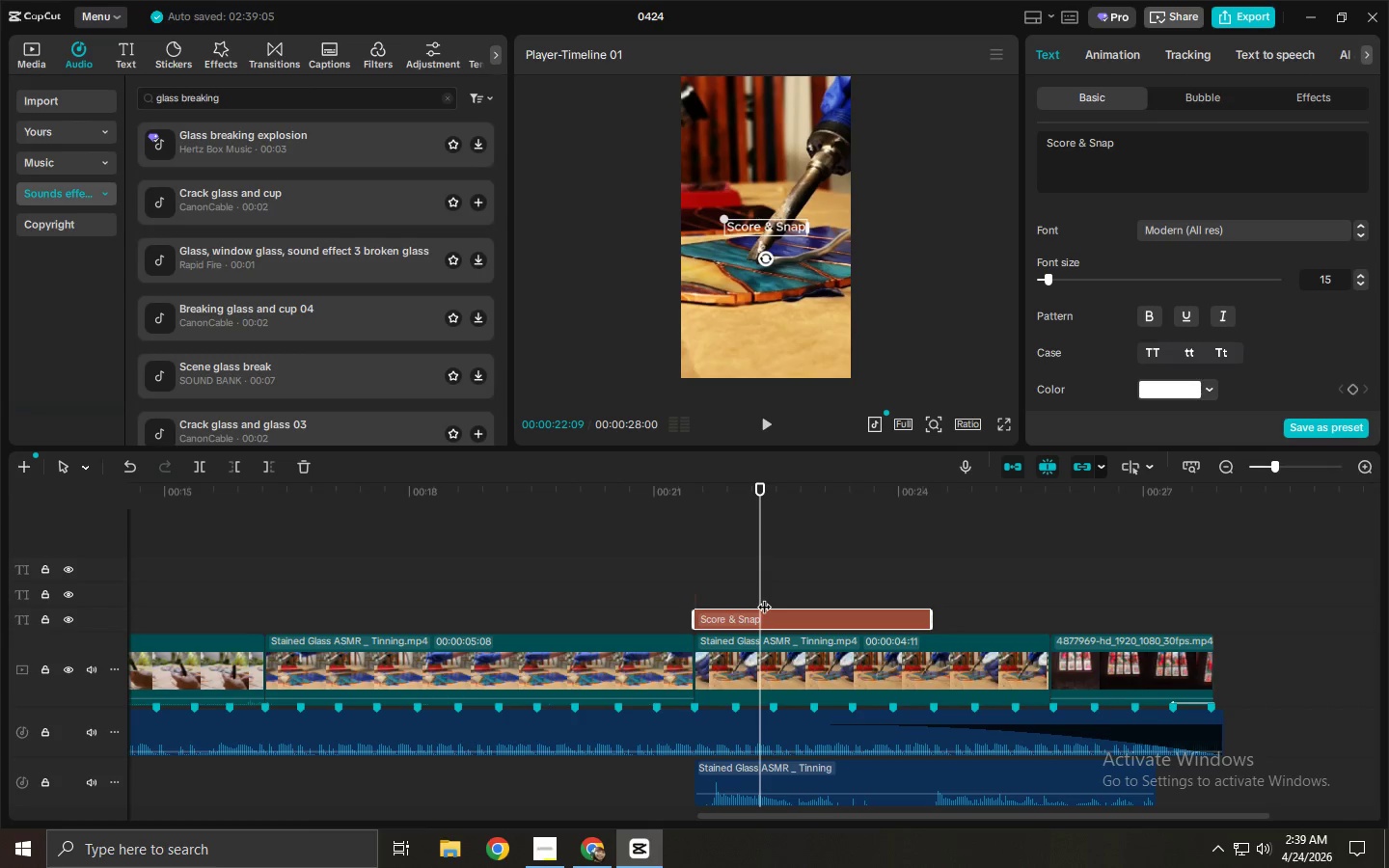 
wait(11.61)
 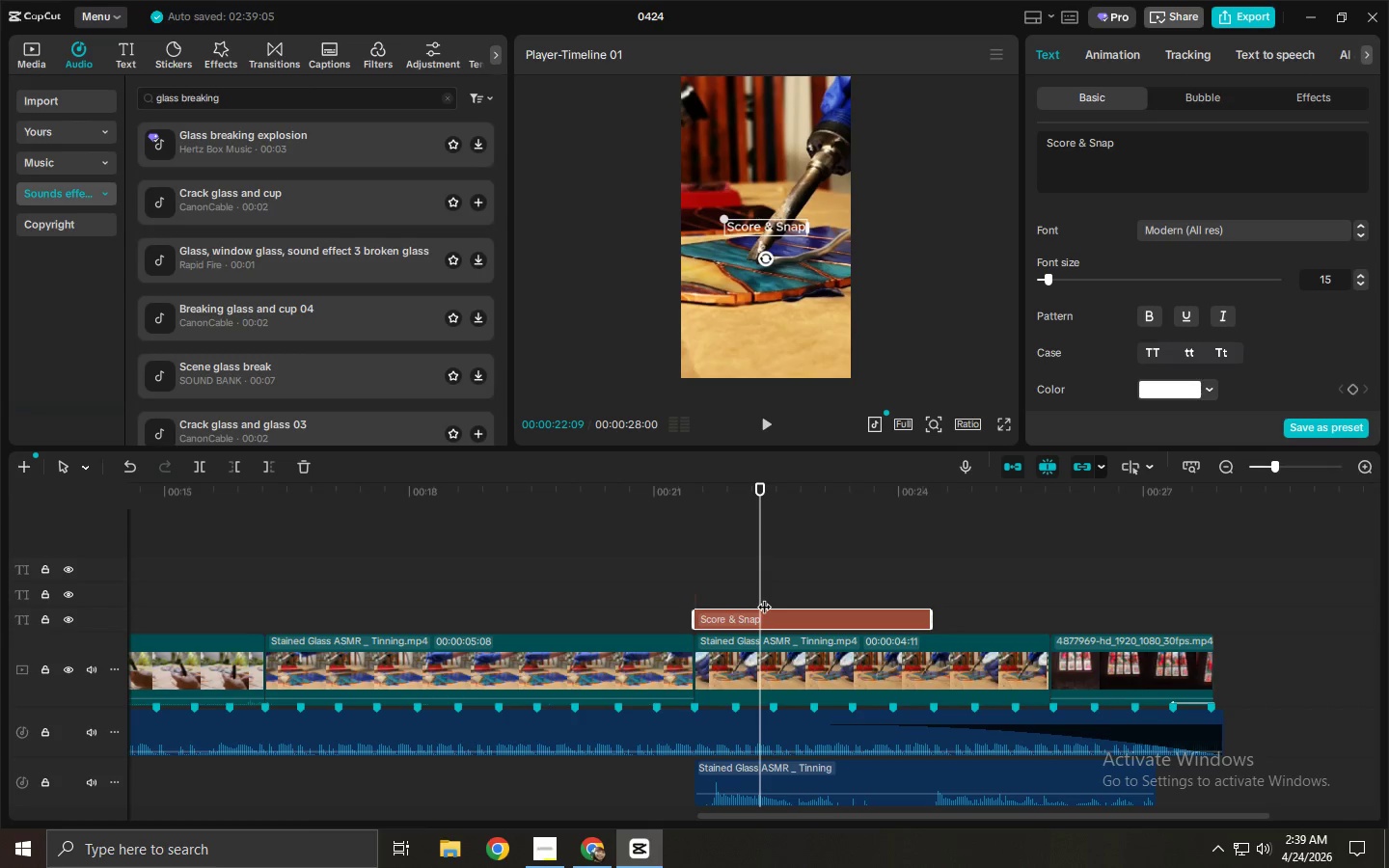 
left_click([831, 611])
 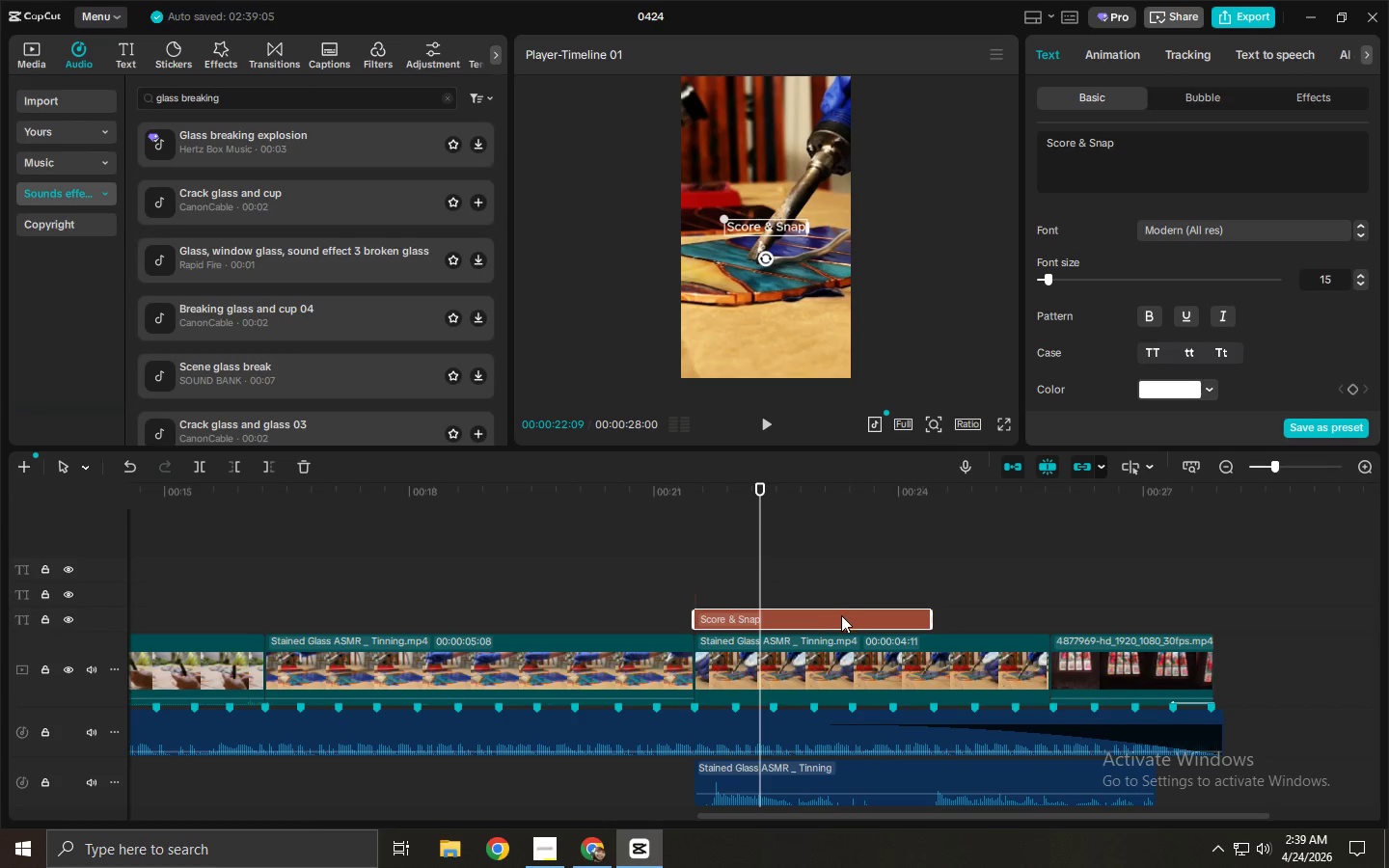 
key(Alt+AltLeft)
 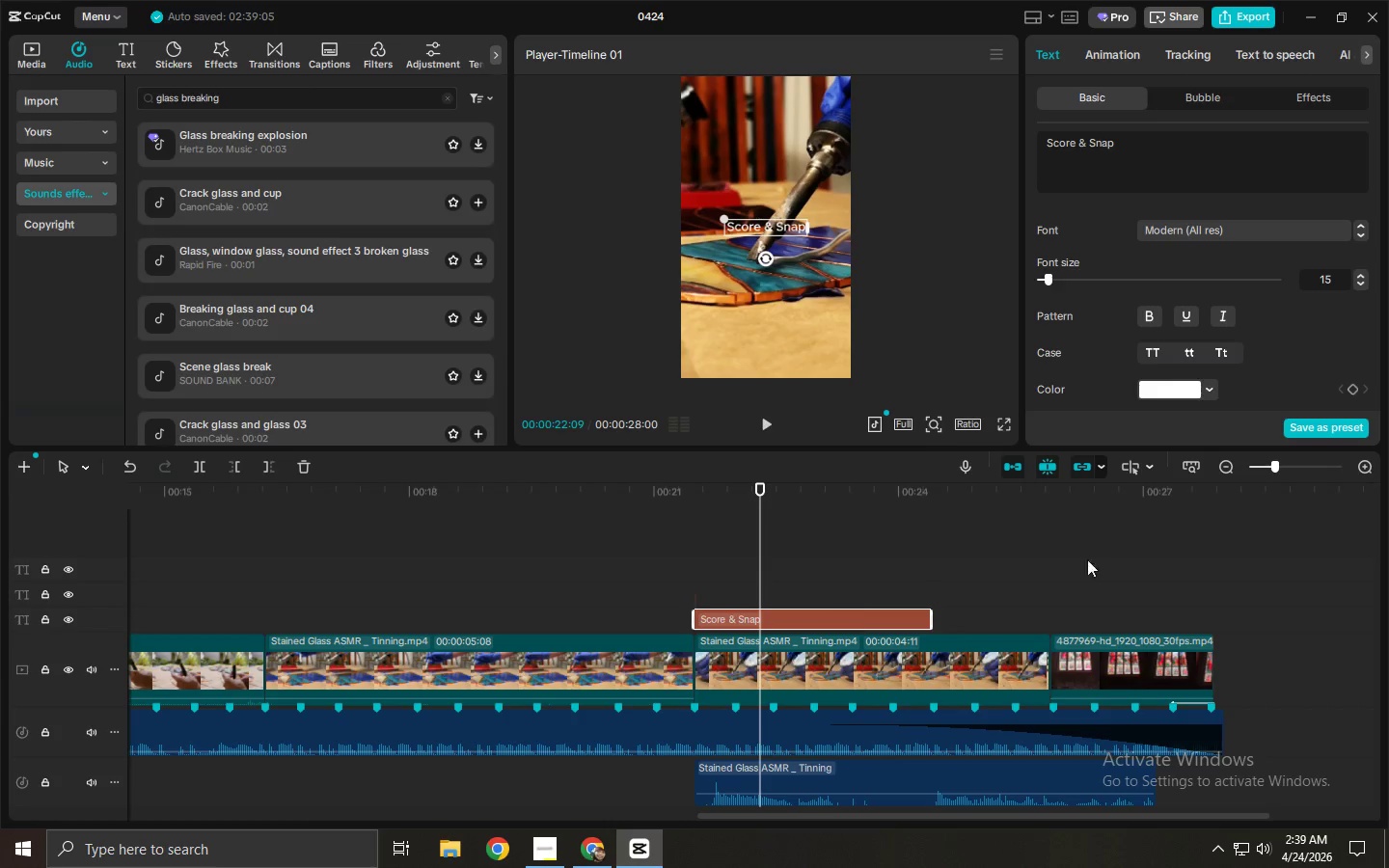 
key(Alt+Tab)